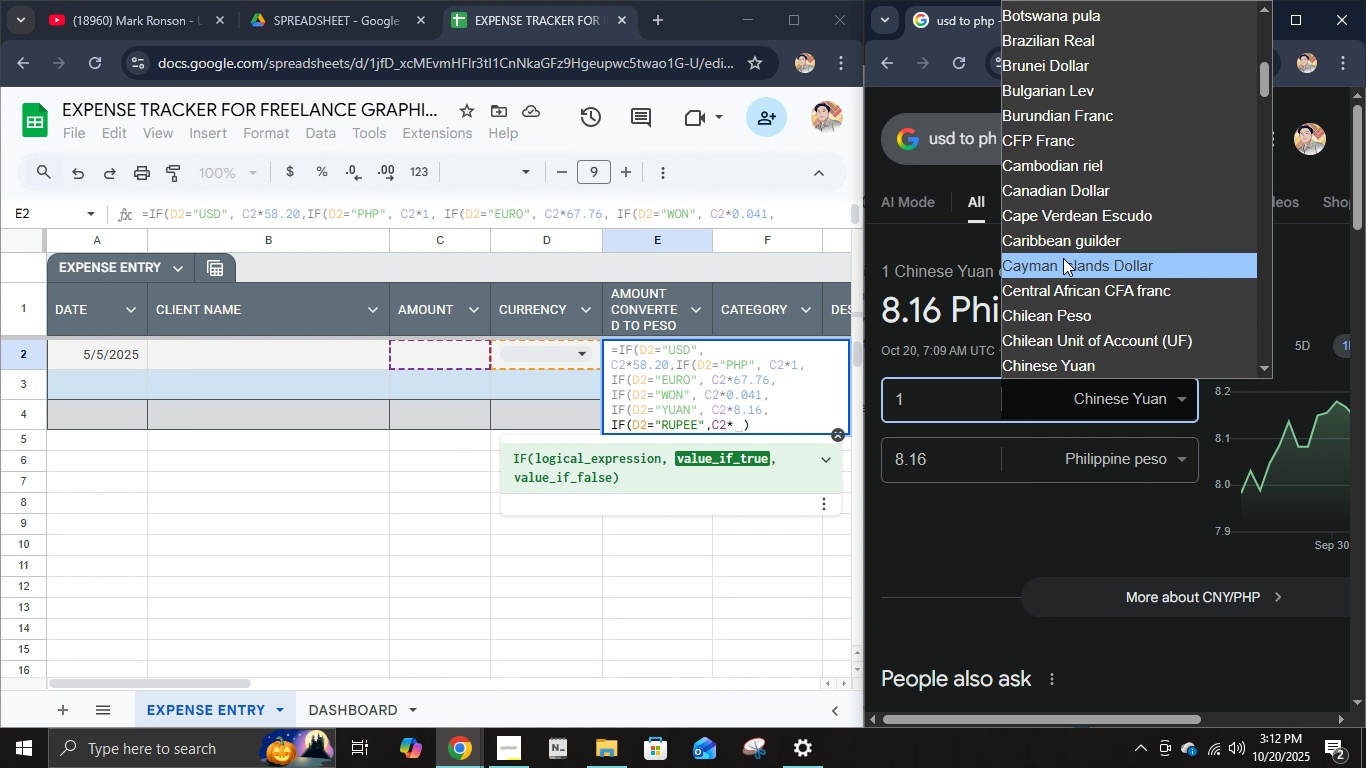 
scroll: coordinate [1044, 285], scroll_direction: down, amount: 14.0
 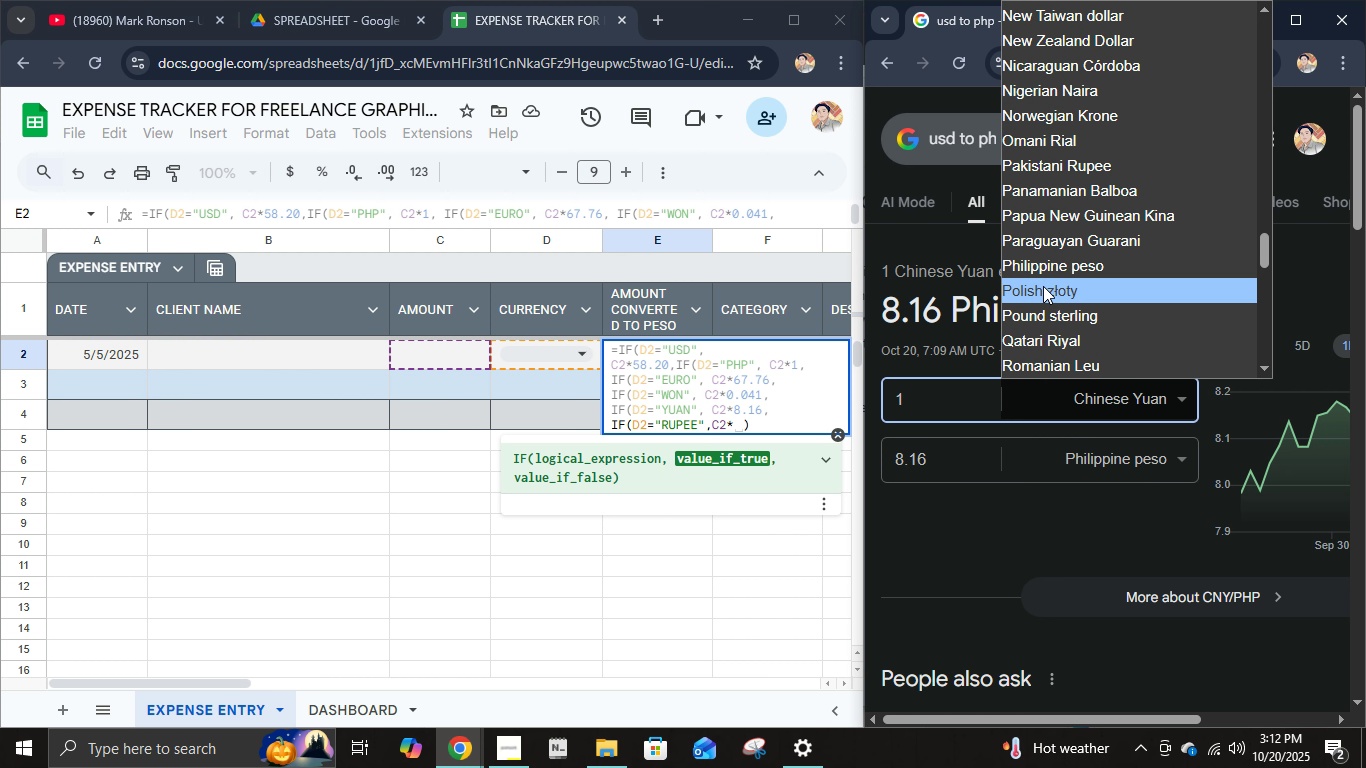 
scroll: coordinate [1044, 292], scroll_direction: up, amount: 4.0
 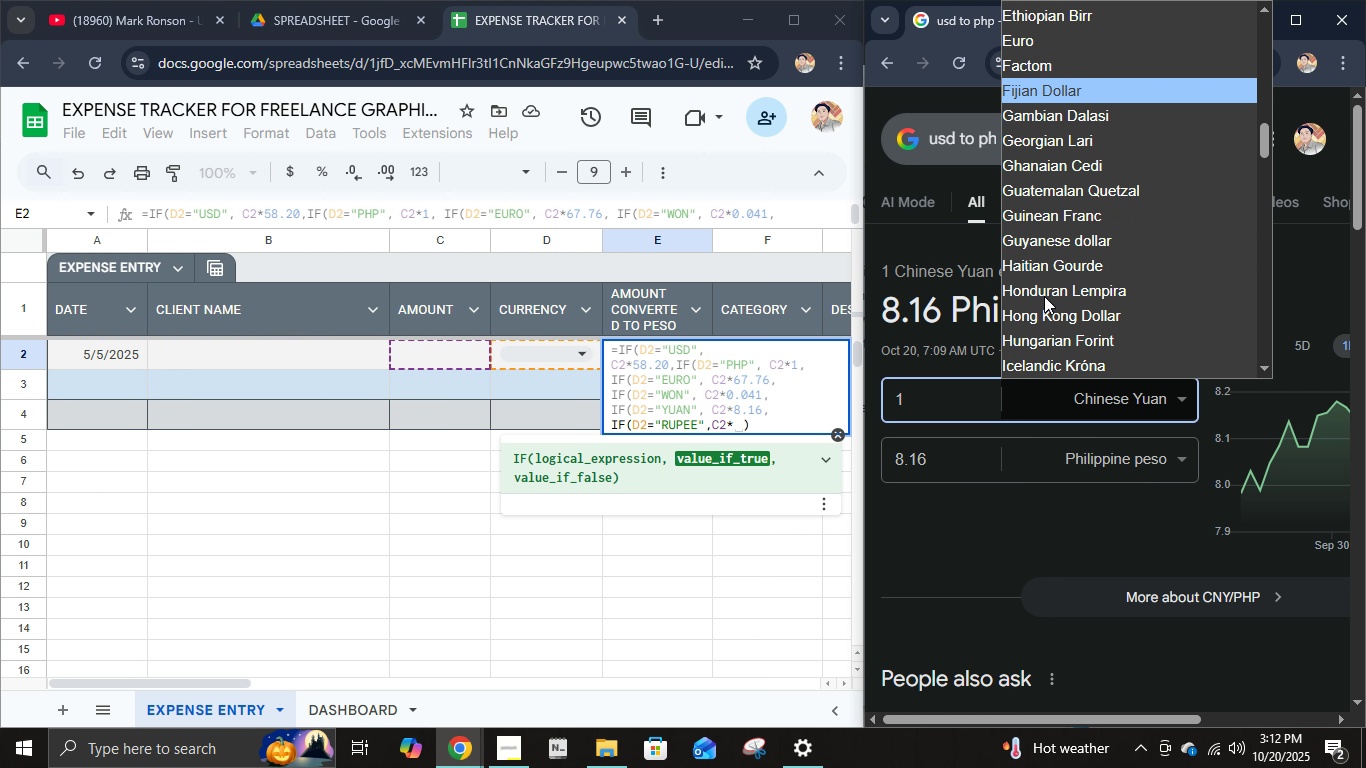 
scroll: coordinate [1044, 296], scroll_direction: down, amount: 2.0
 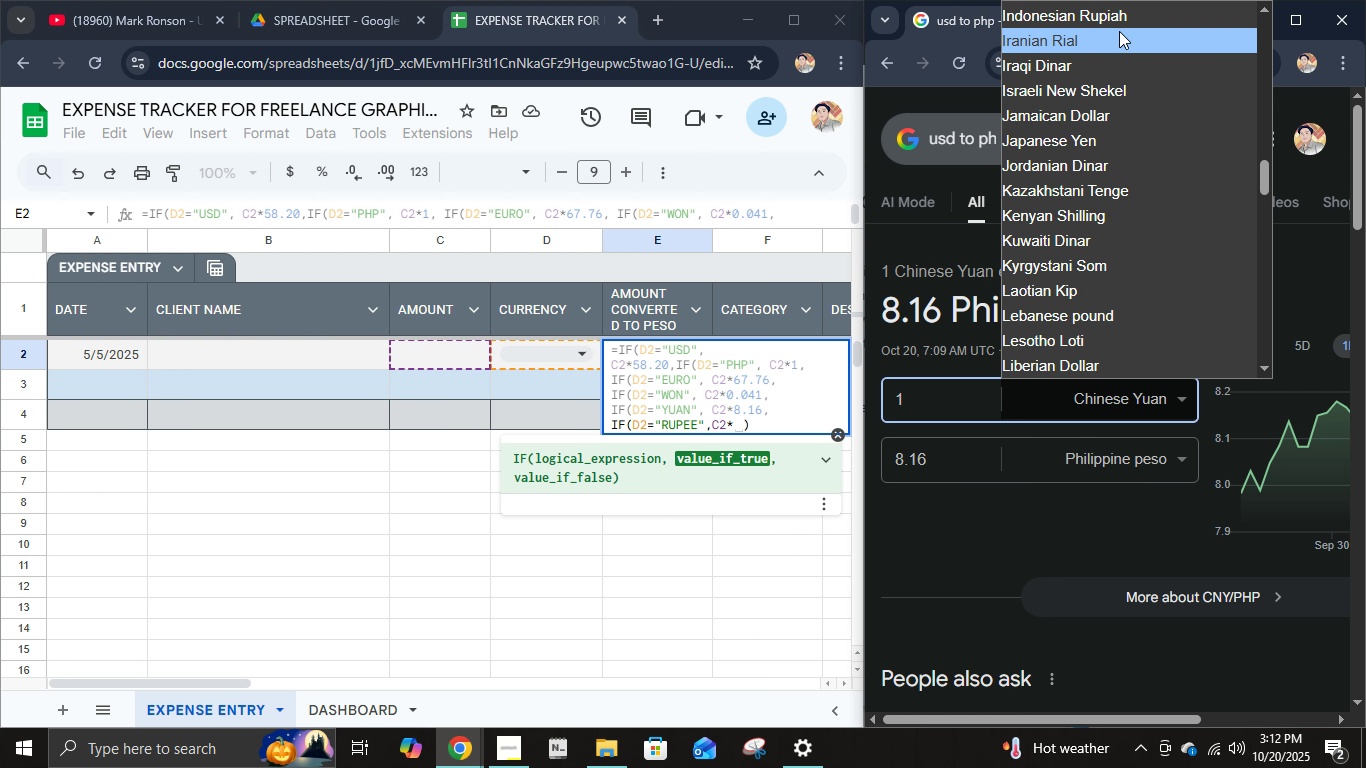 
scroll: coordinate [1135, 49], scroll_direction: up, amount: 1.0
 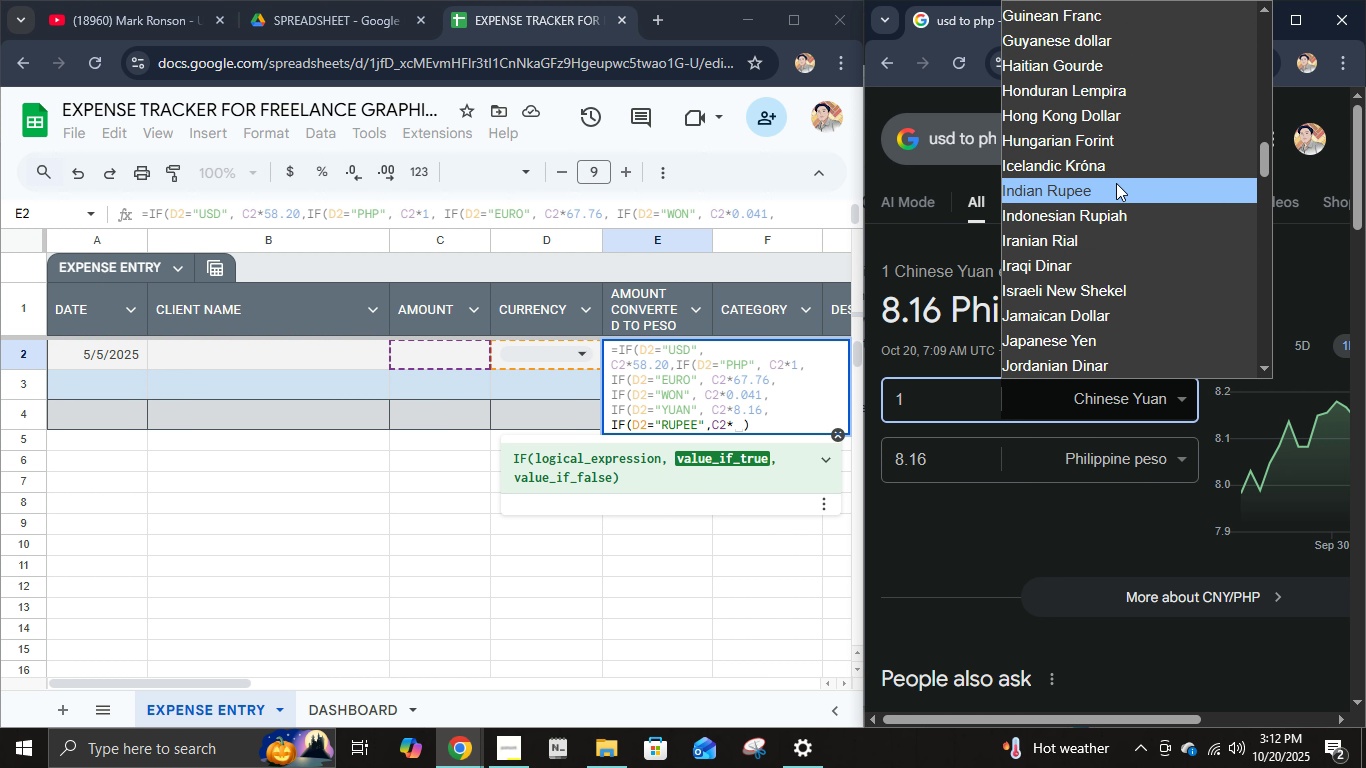 
left_click([1116, 183])
 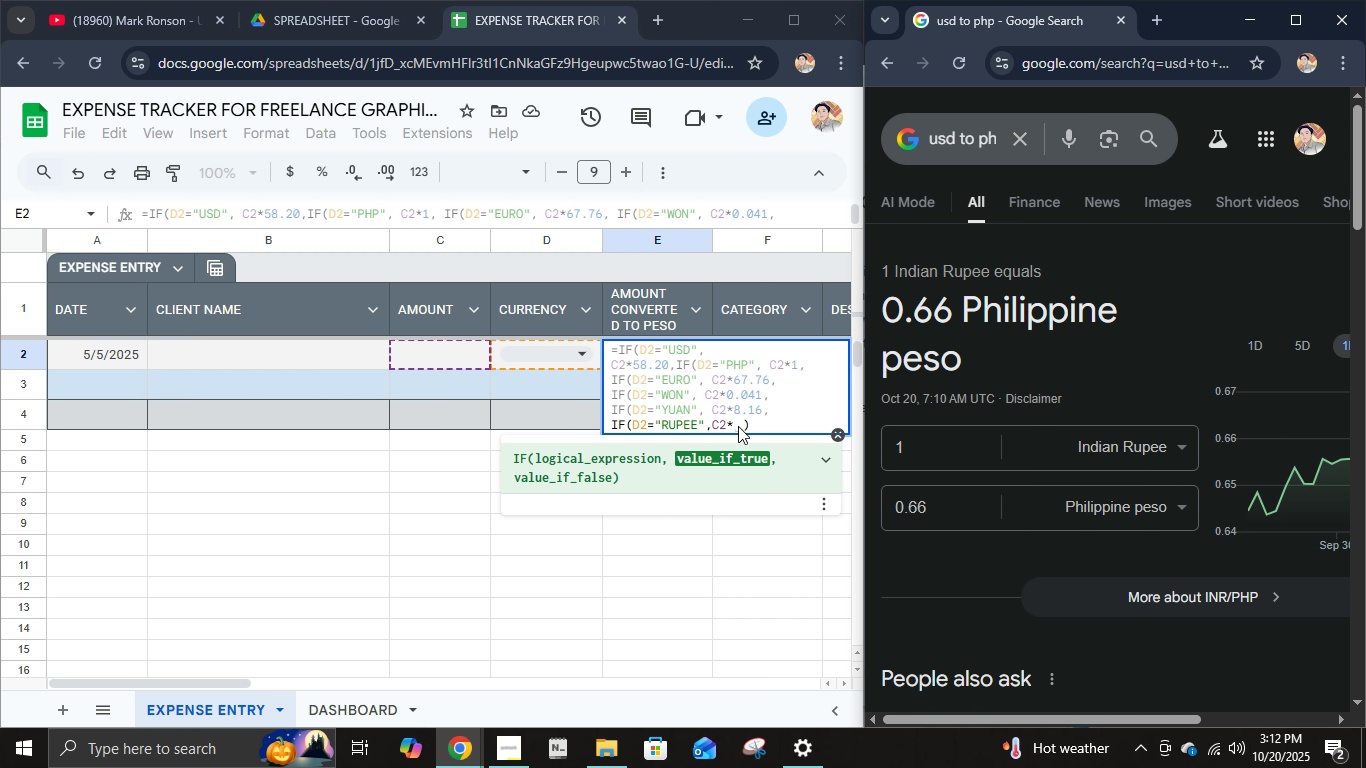 
left_click([737, 426])
 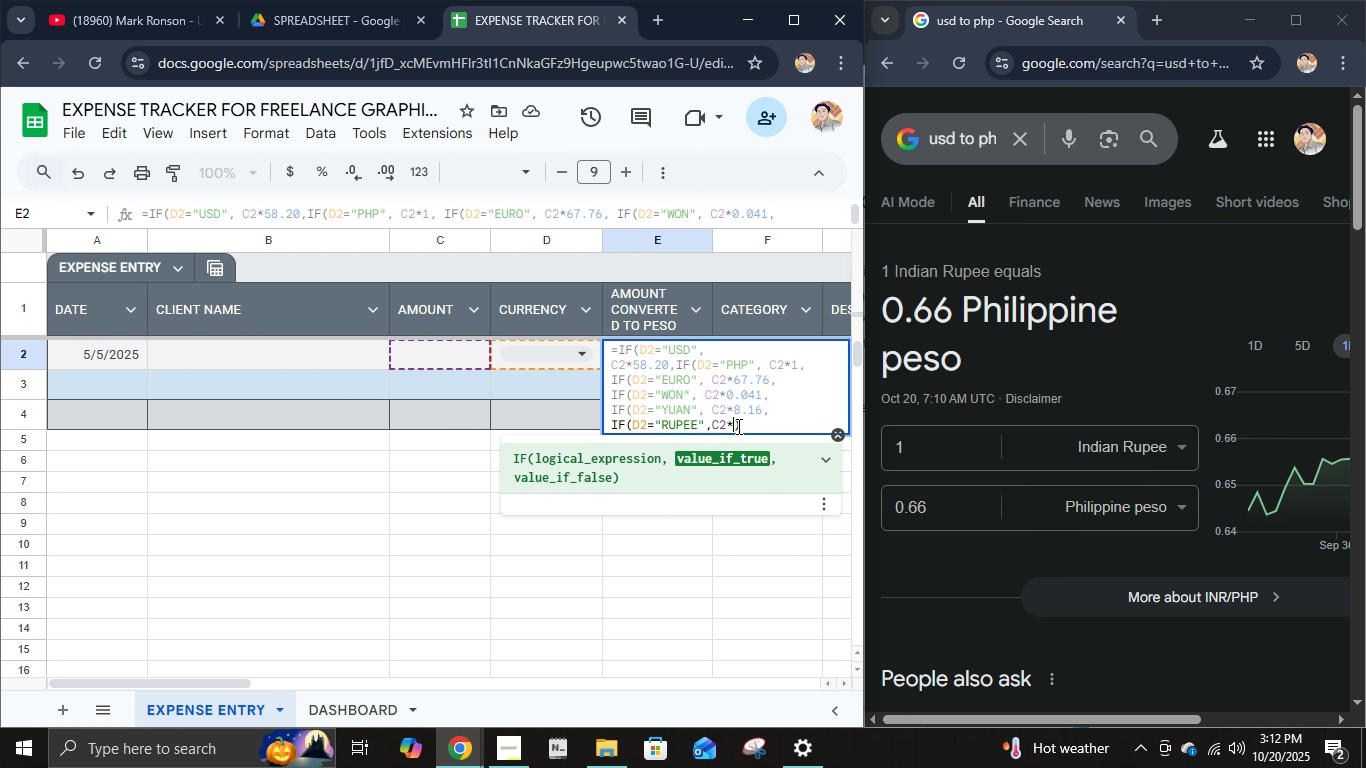 
key(Numpad0)
 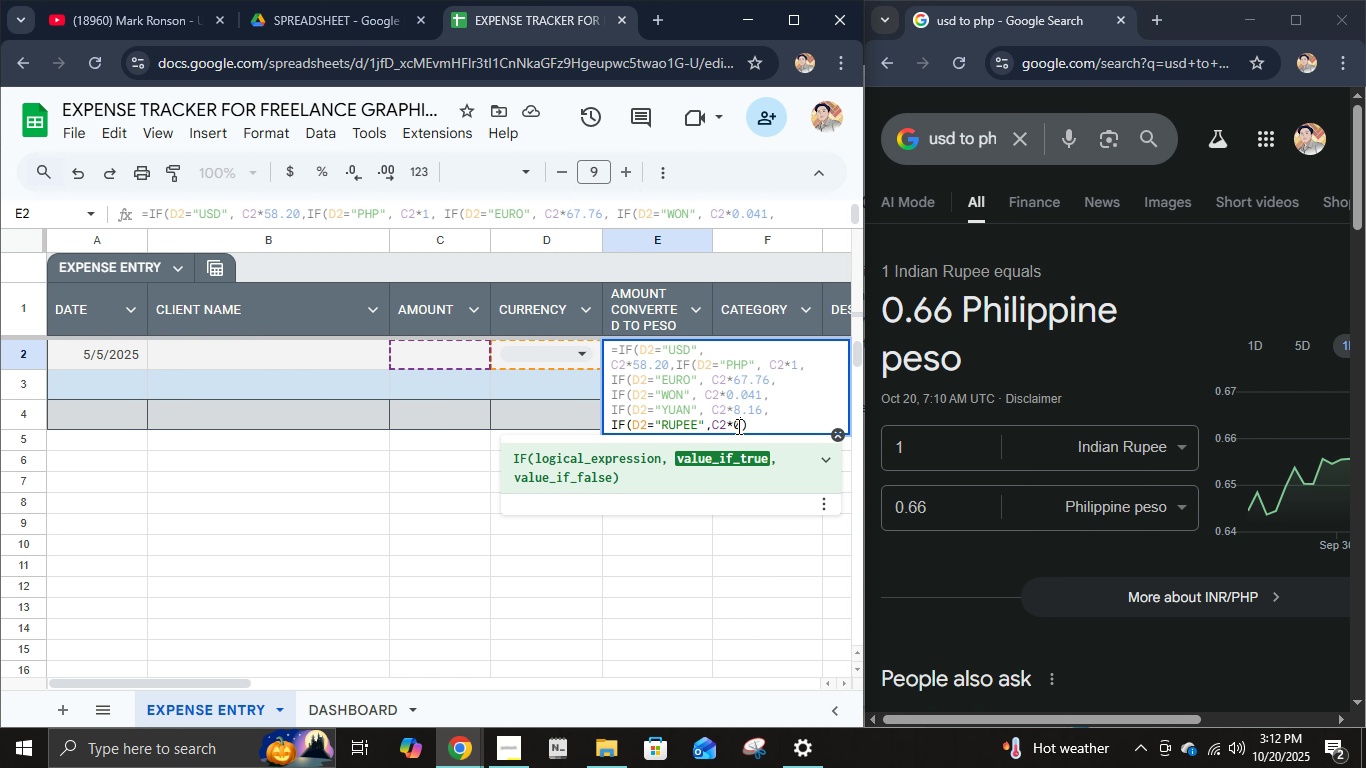 
key(NumpadDecimal)
 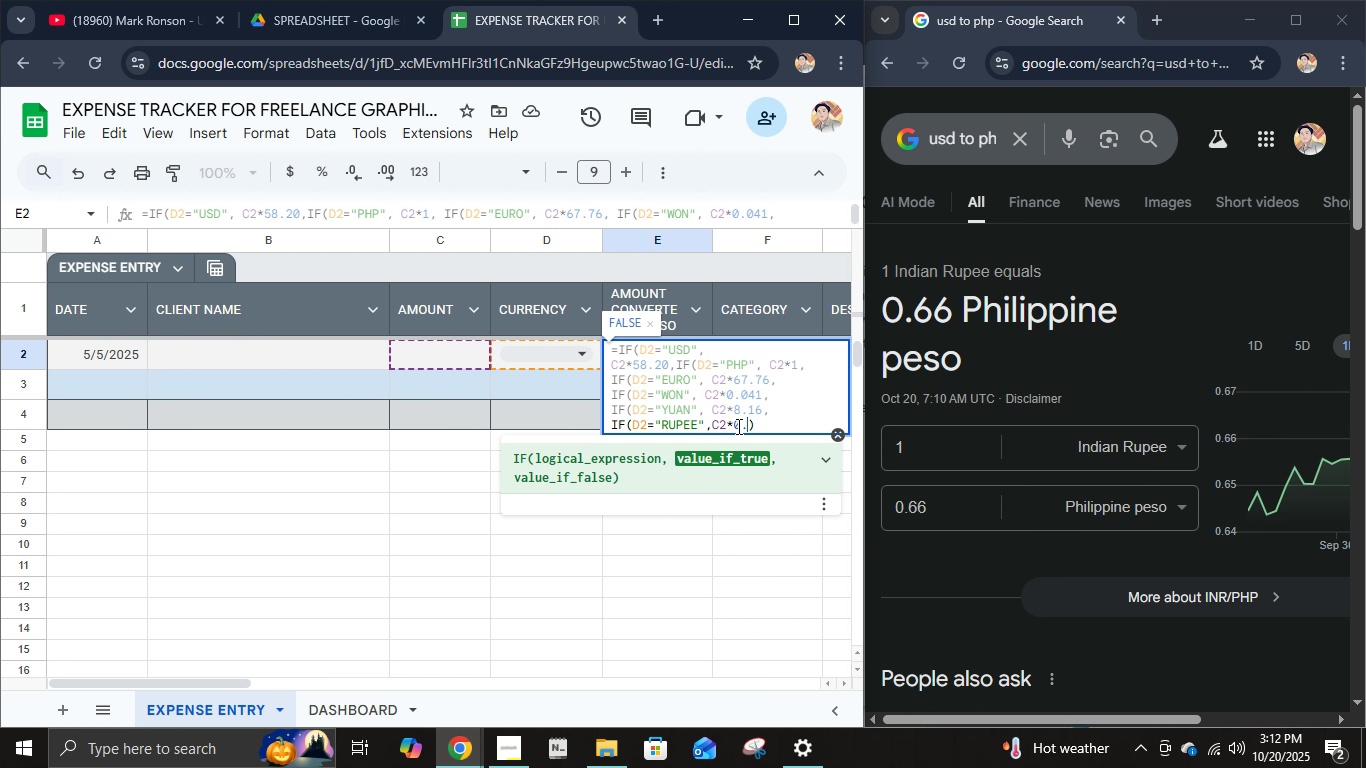 
key(Numpad6)
 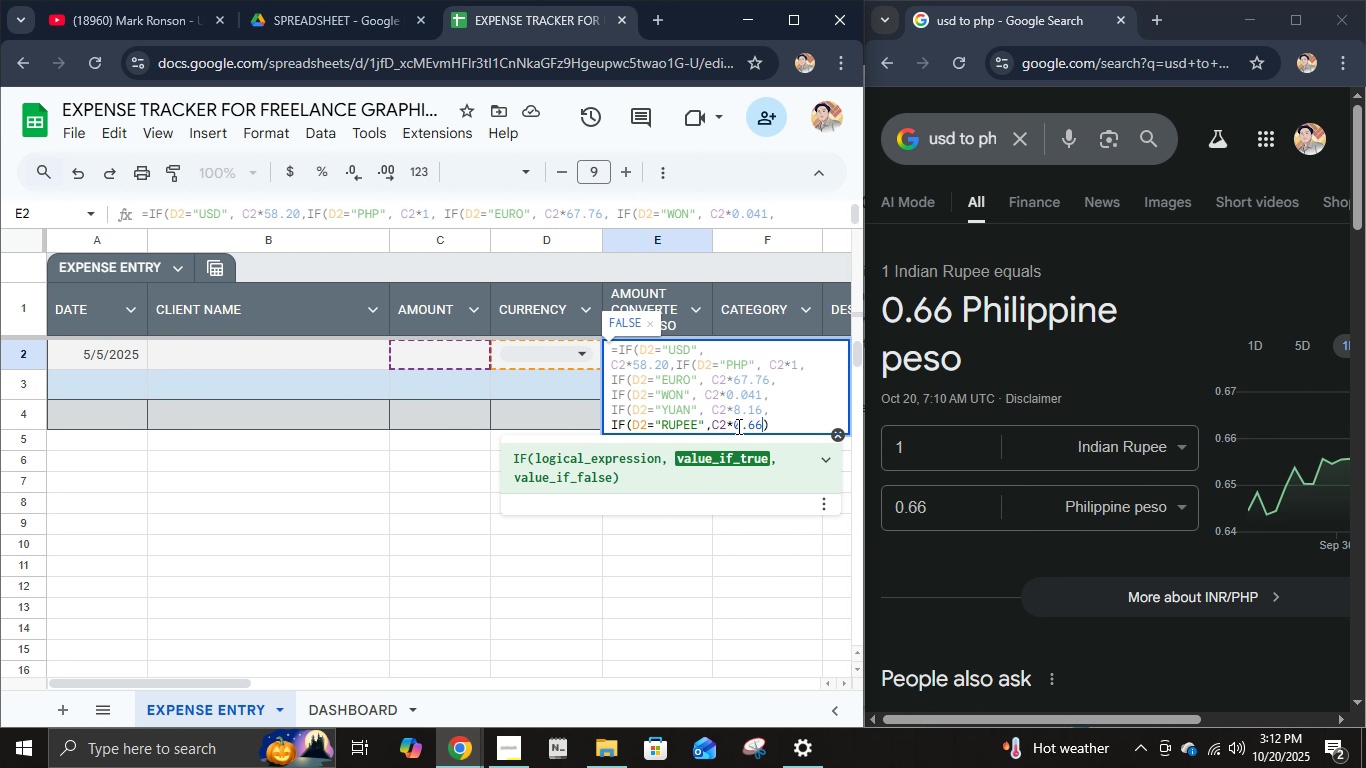 
key(Numpad6)
 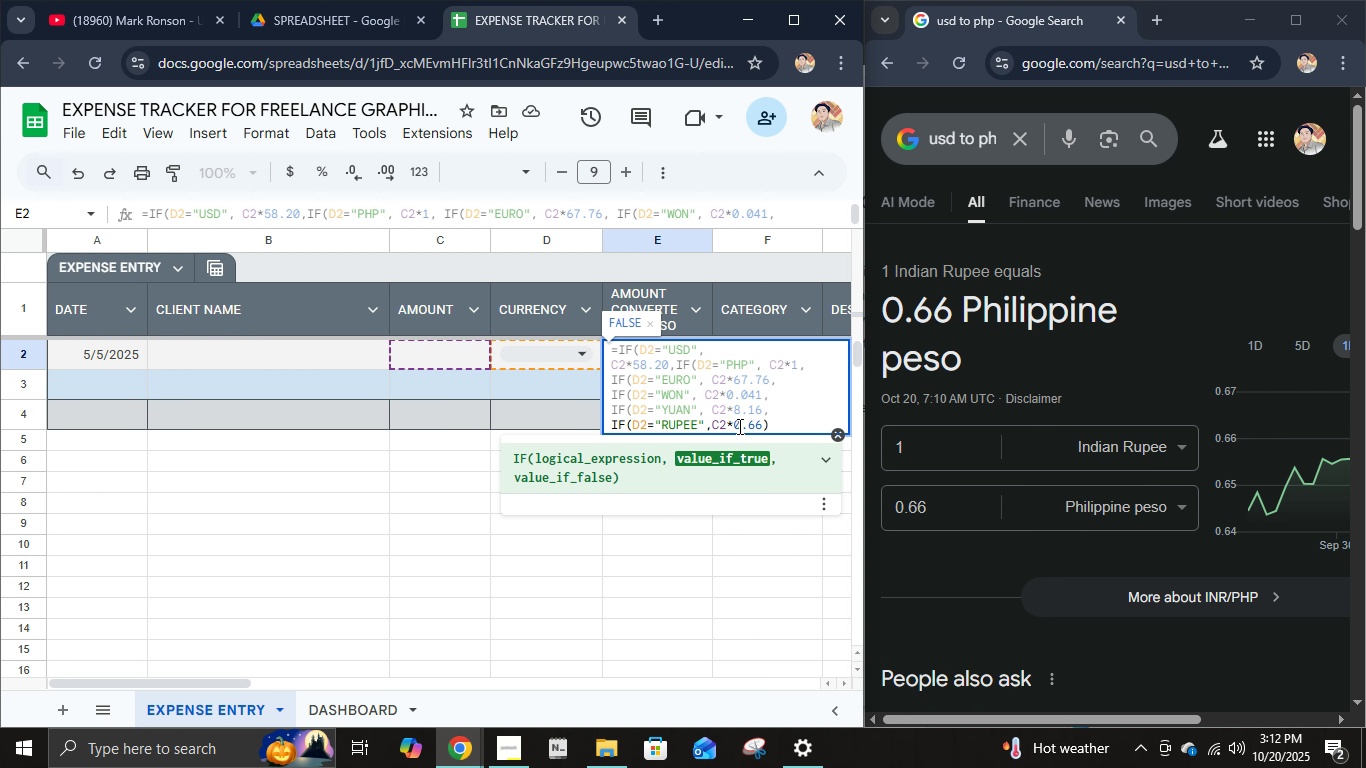 
scroll: coordinate [736, 421], scroll_direction: up, amount: 1.0
 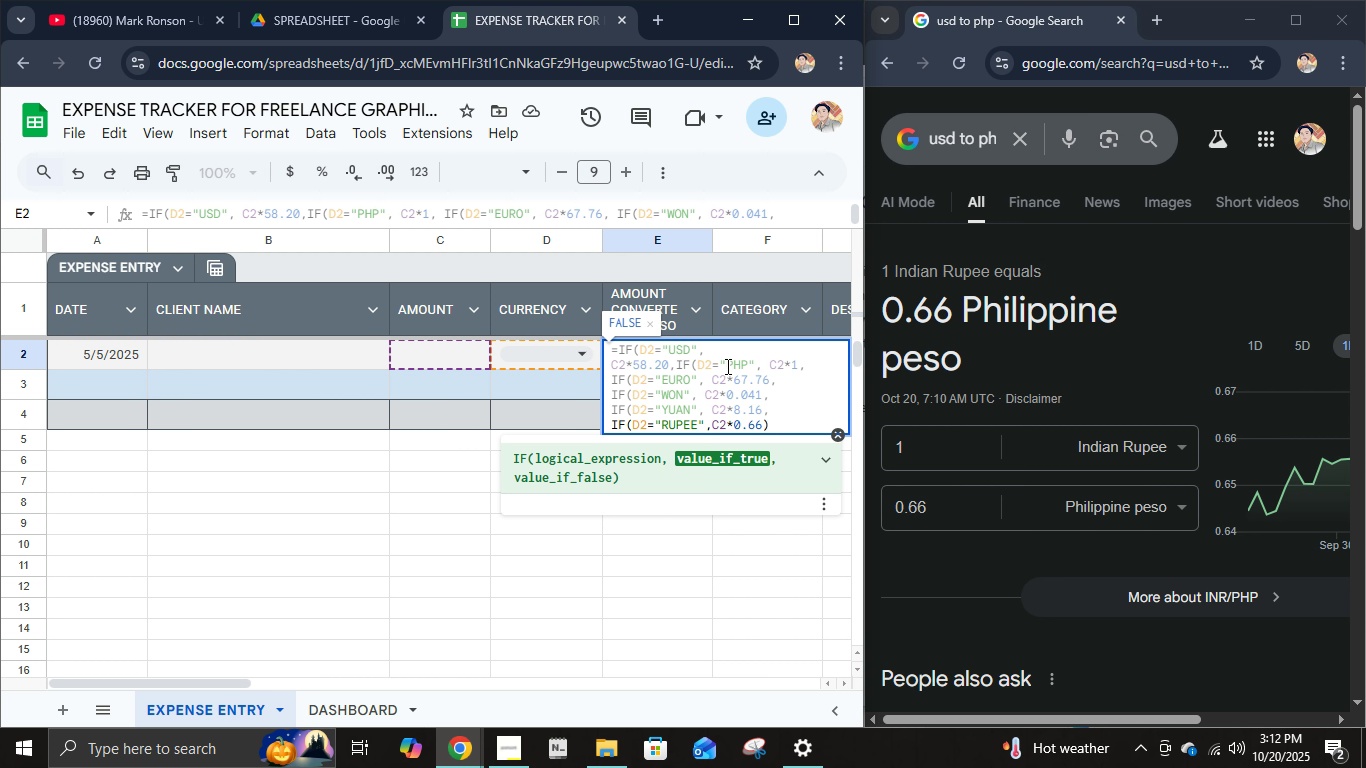 
wait(12.63)
 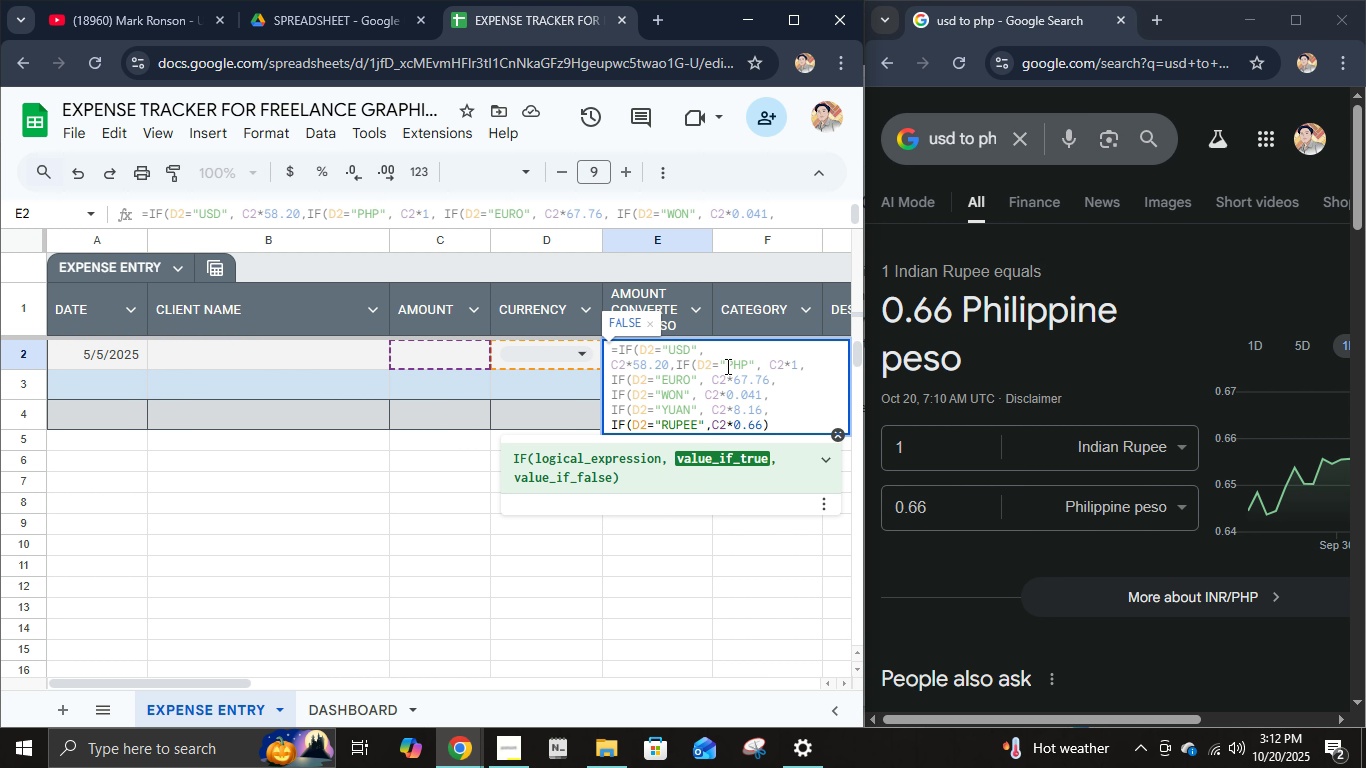 
type())))))
 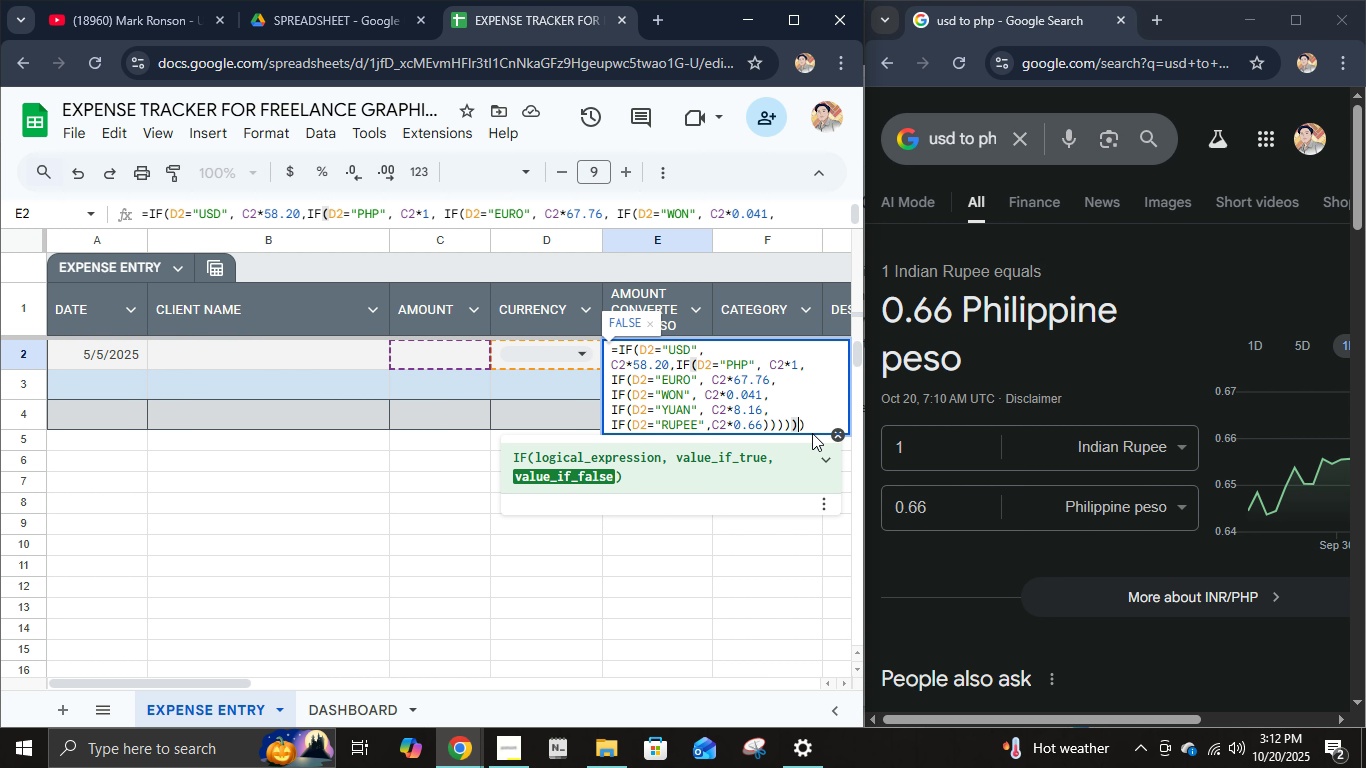 
left_click([814, 425])
 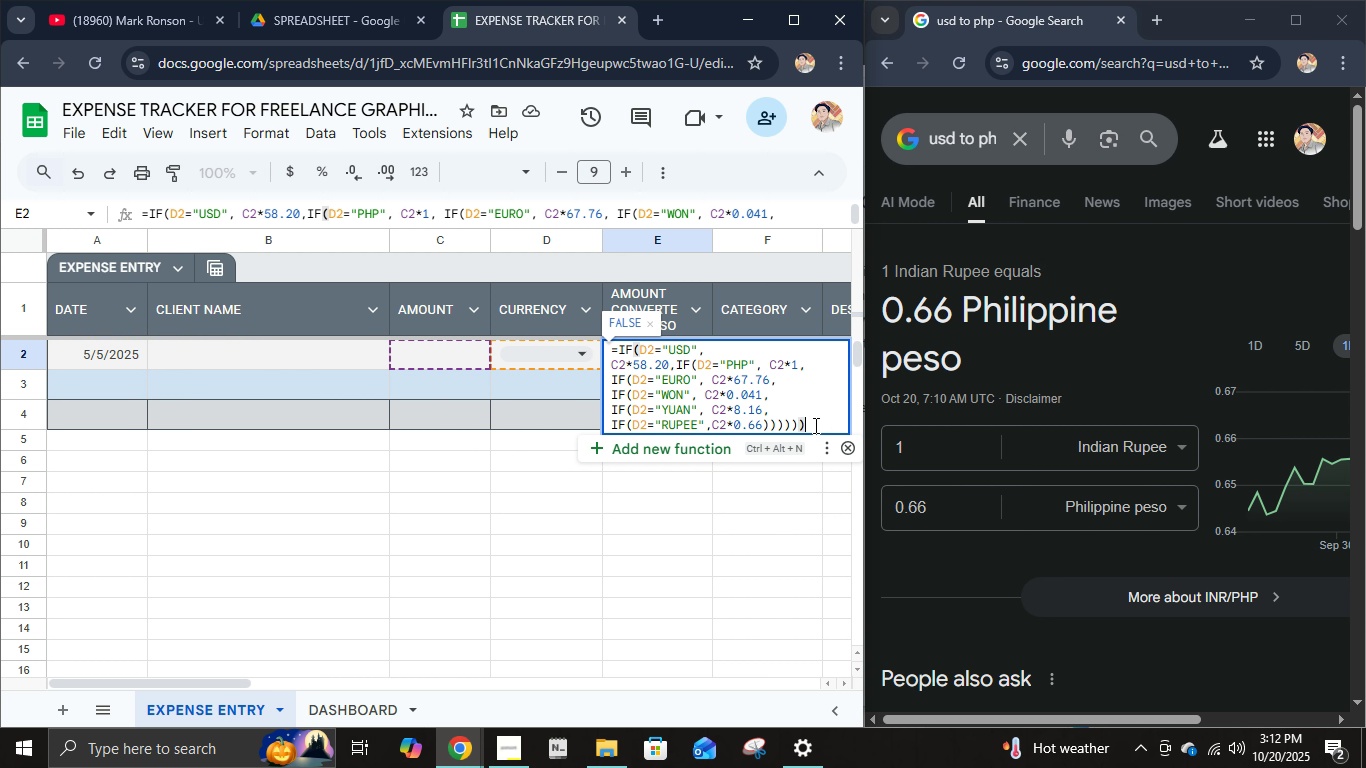 
wait(5.27)
 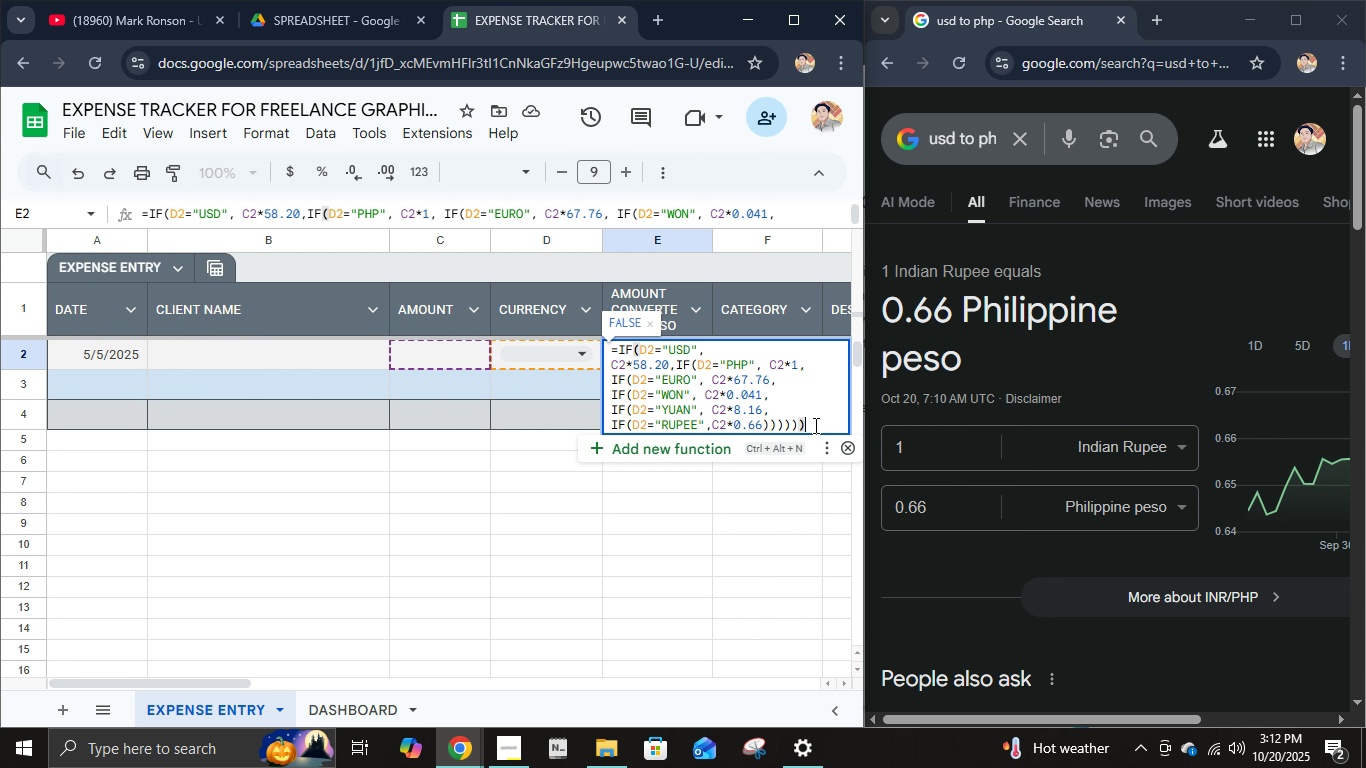 
left_click([382, 516])
 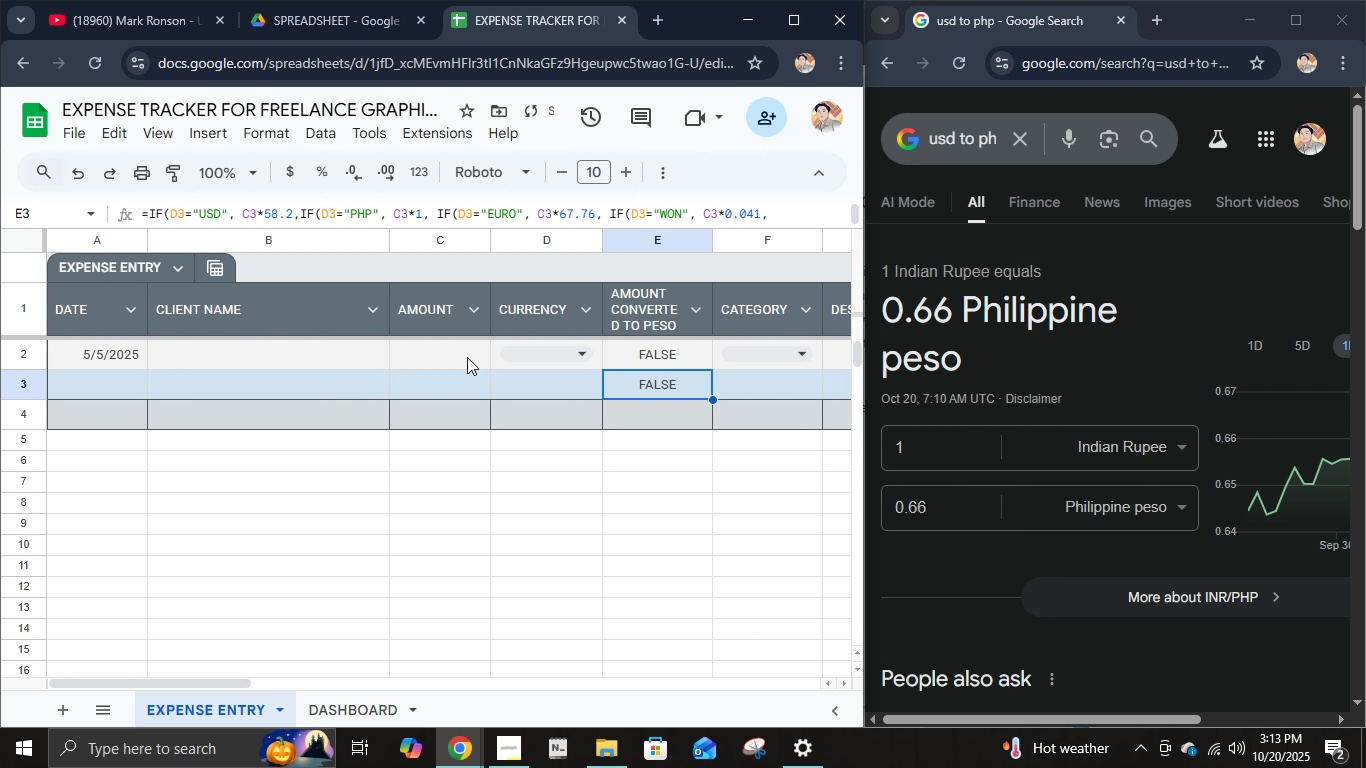 
left_click([456, 355])
 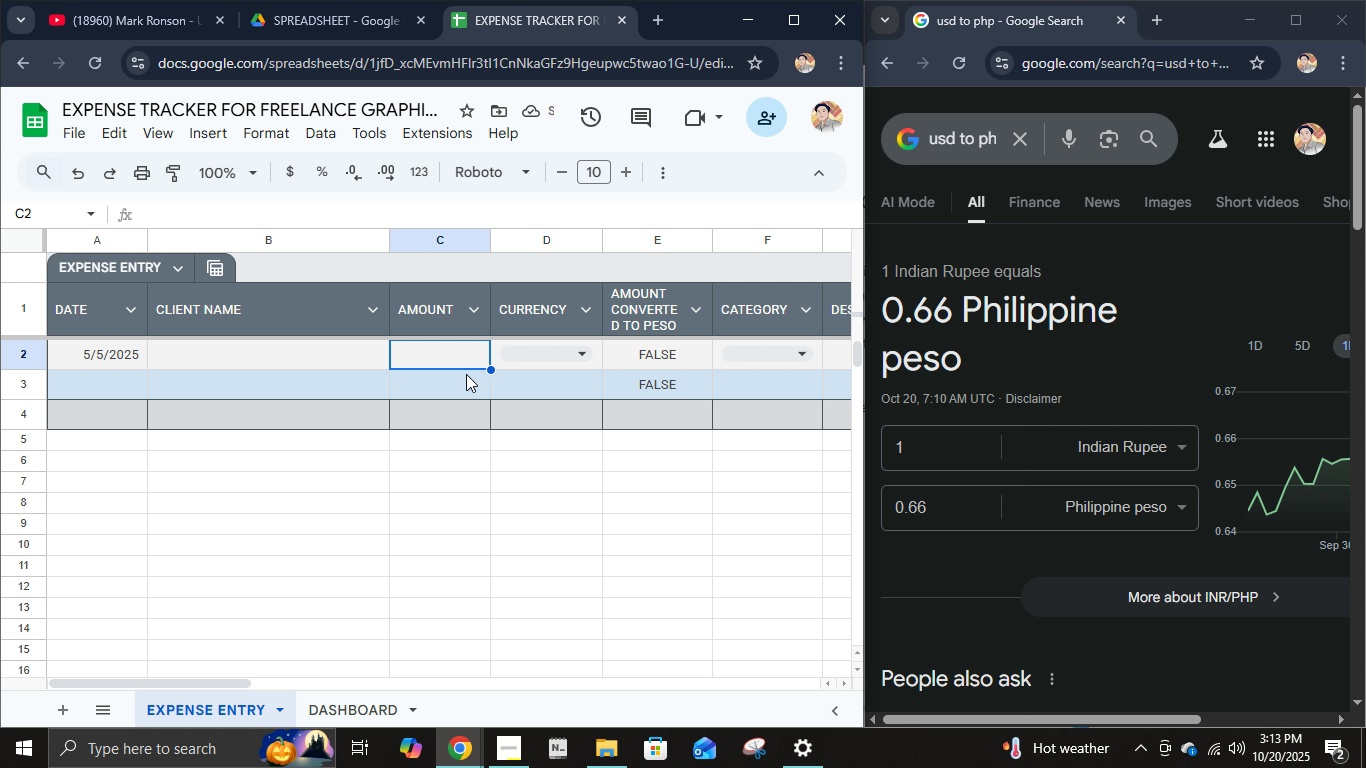 
key(Numpad5)
 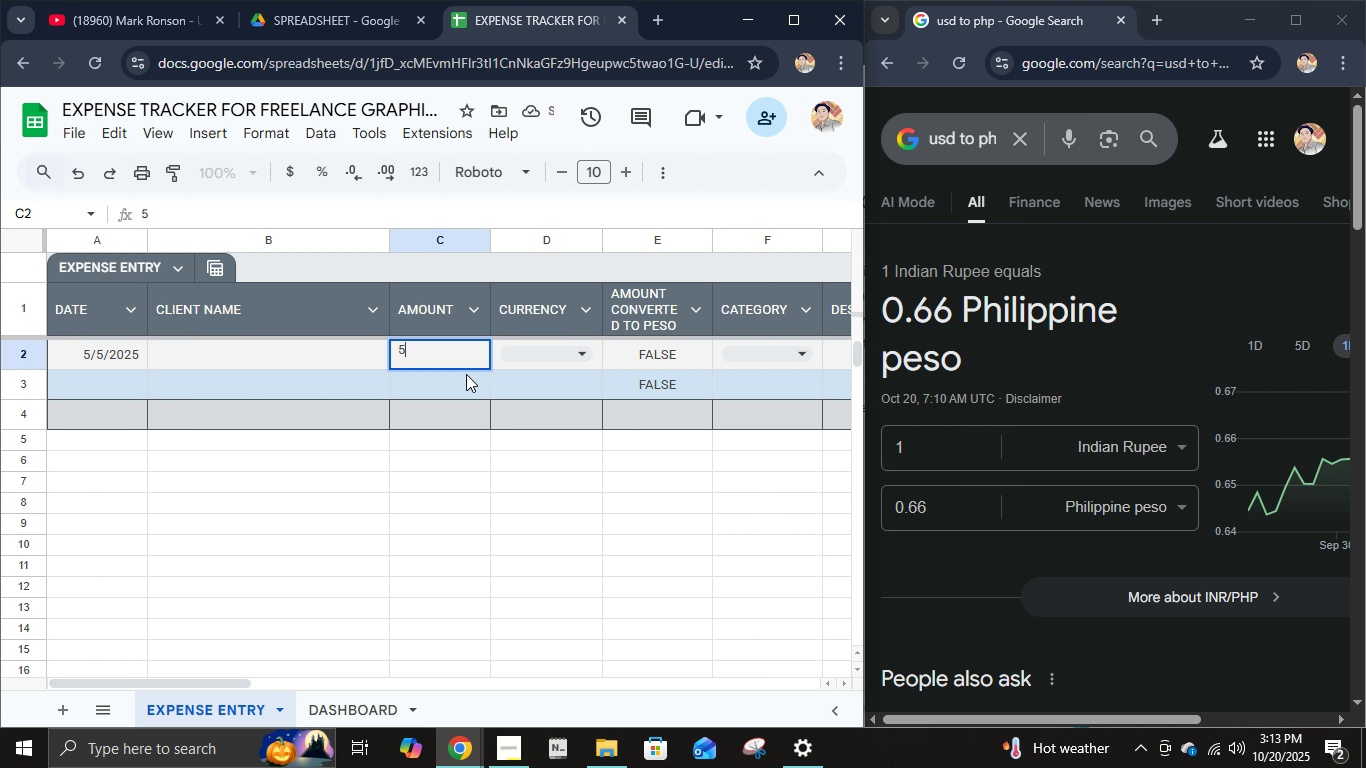 
key(Numpad5)
 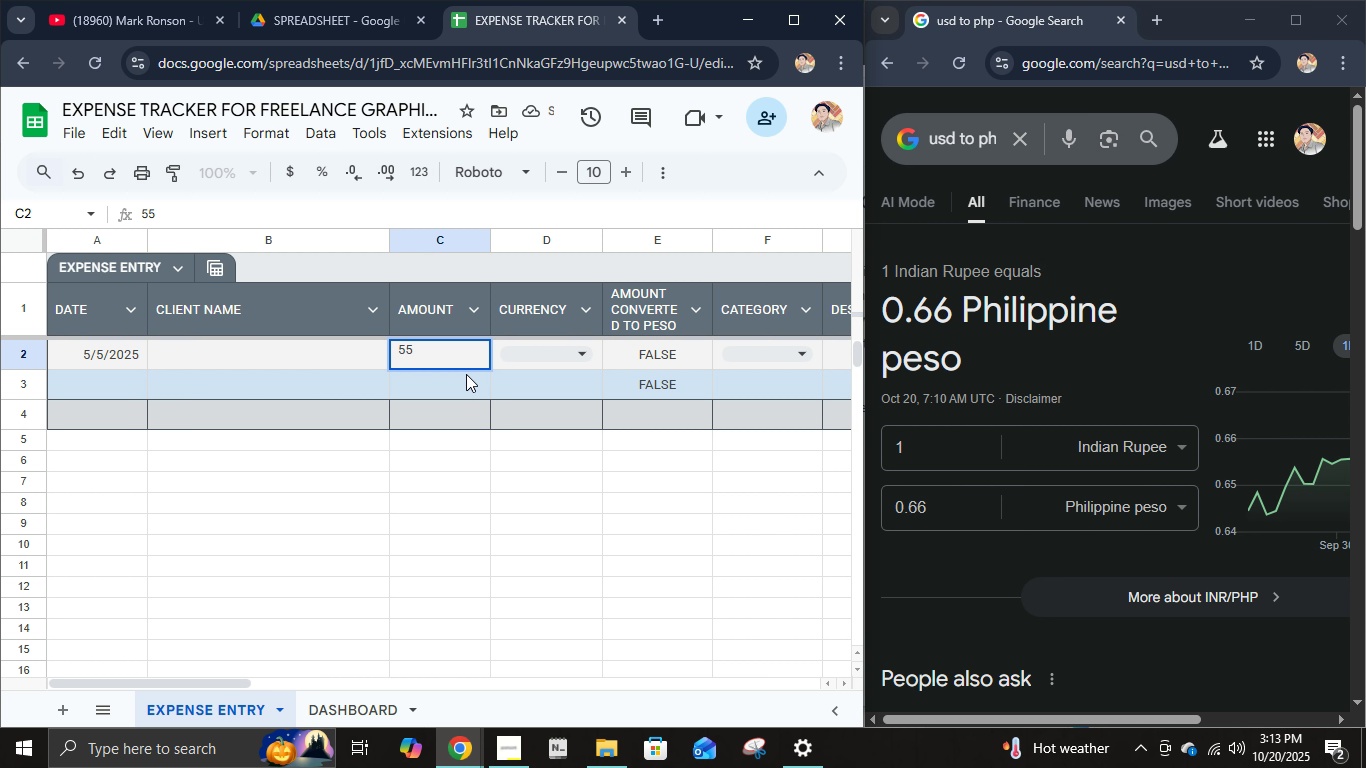 
key(NumpadEnter)
 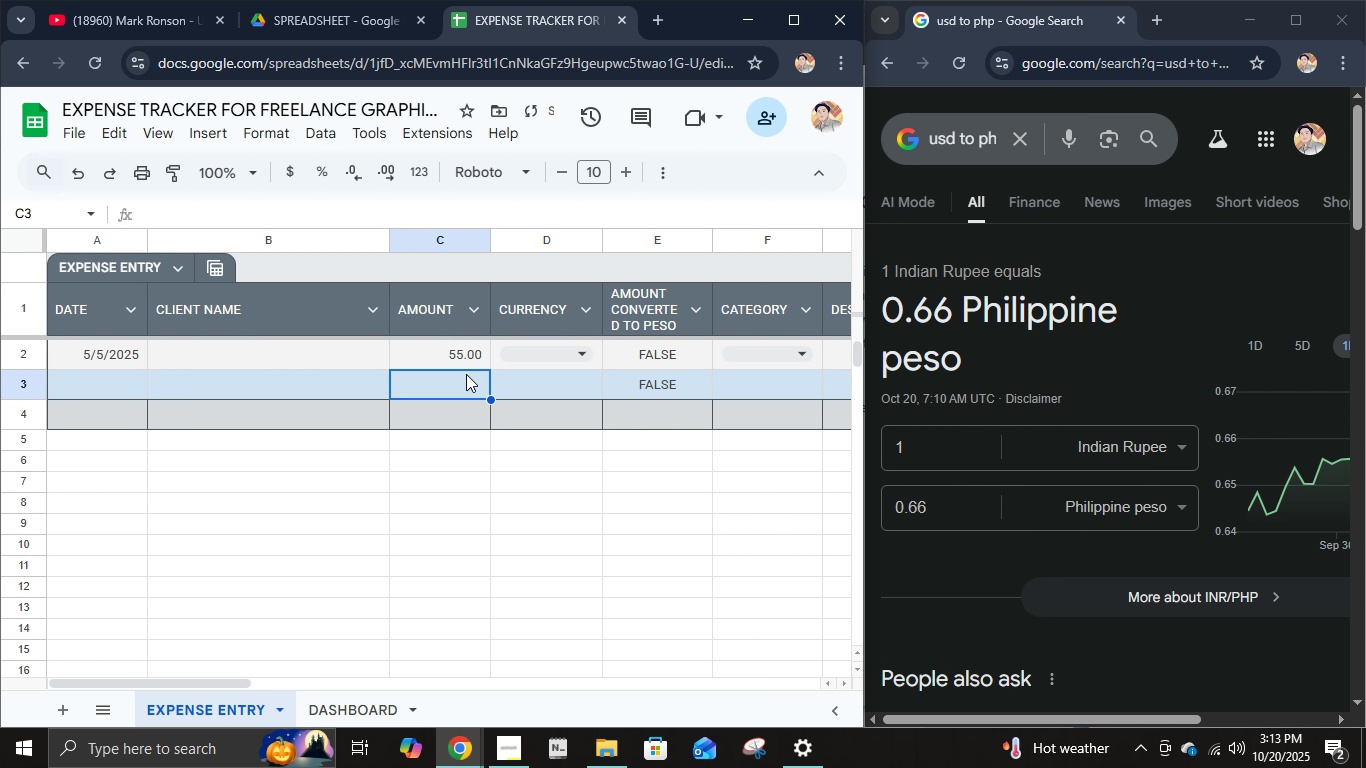 
key(ArrowRight)
 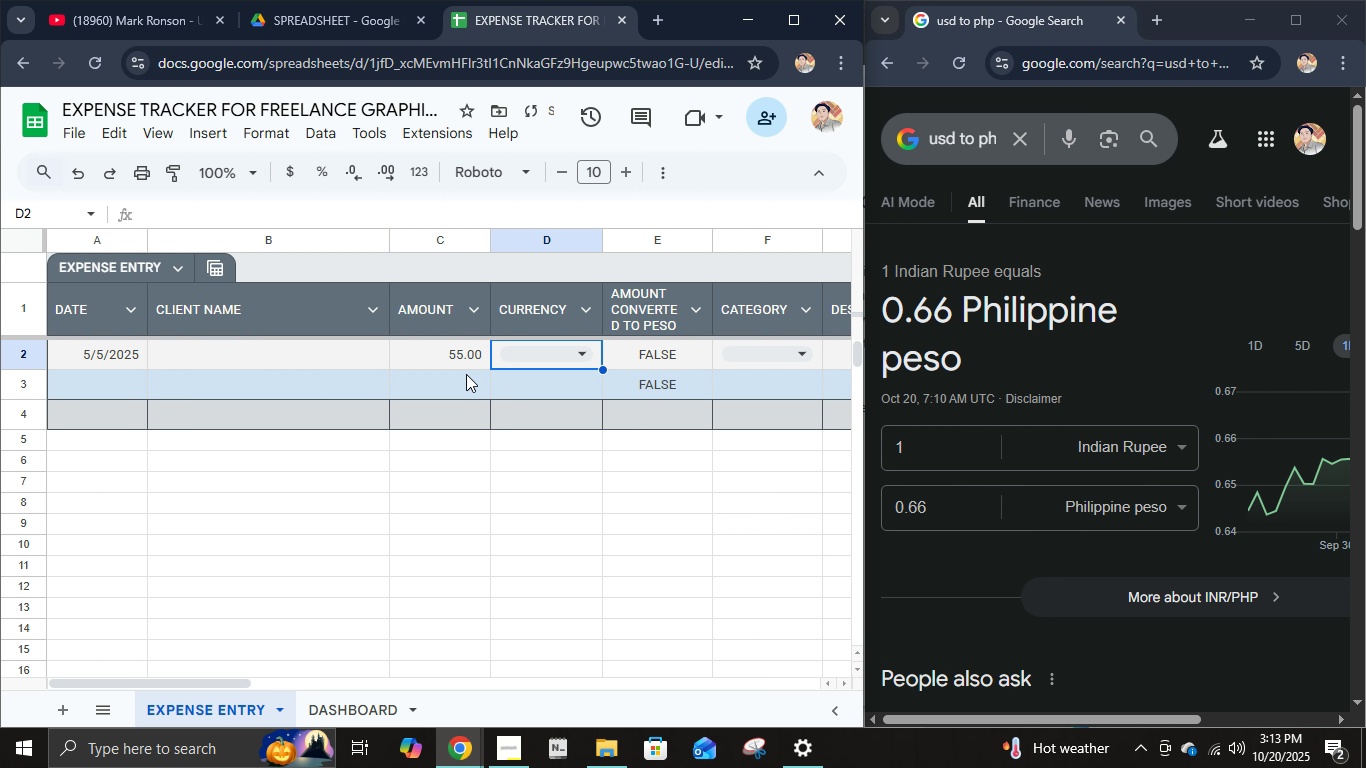 
key(ArrowUp)
 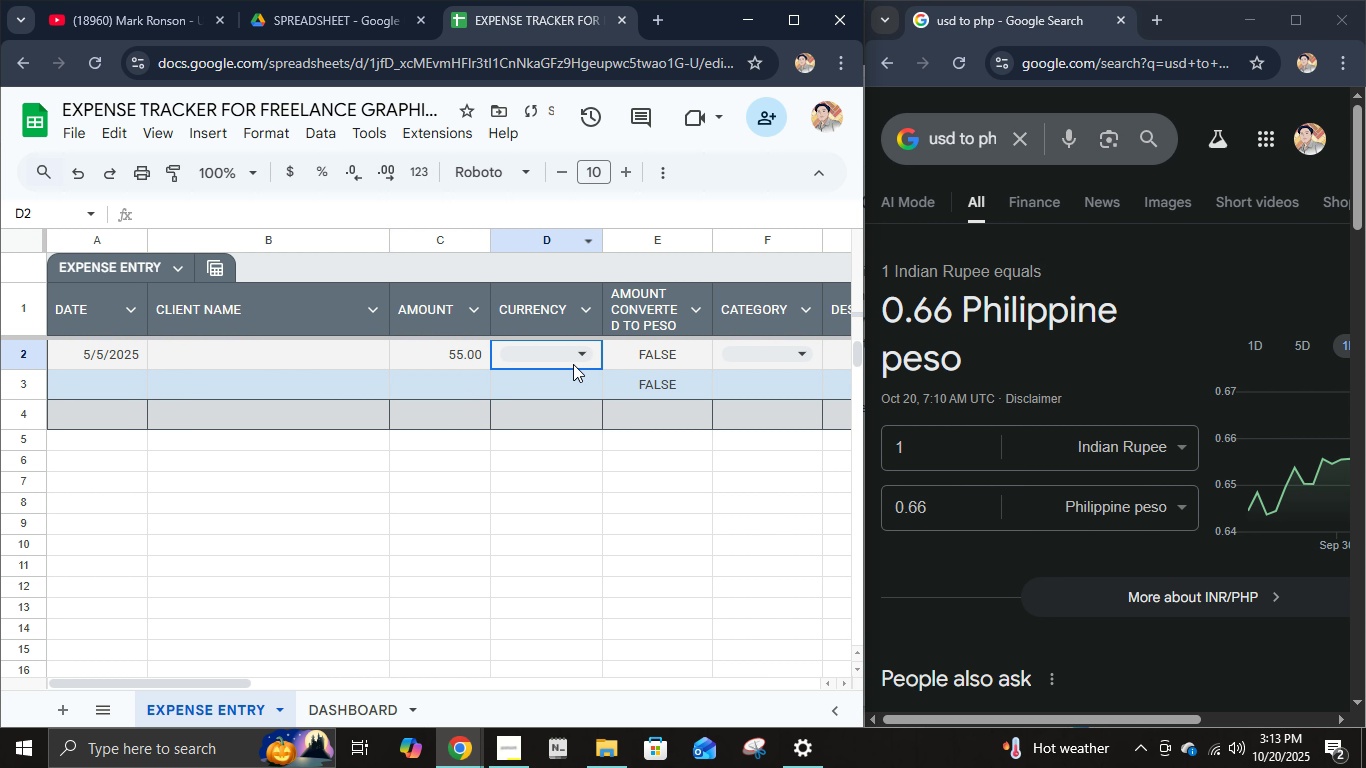 
double_click([572, 361])
 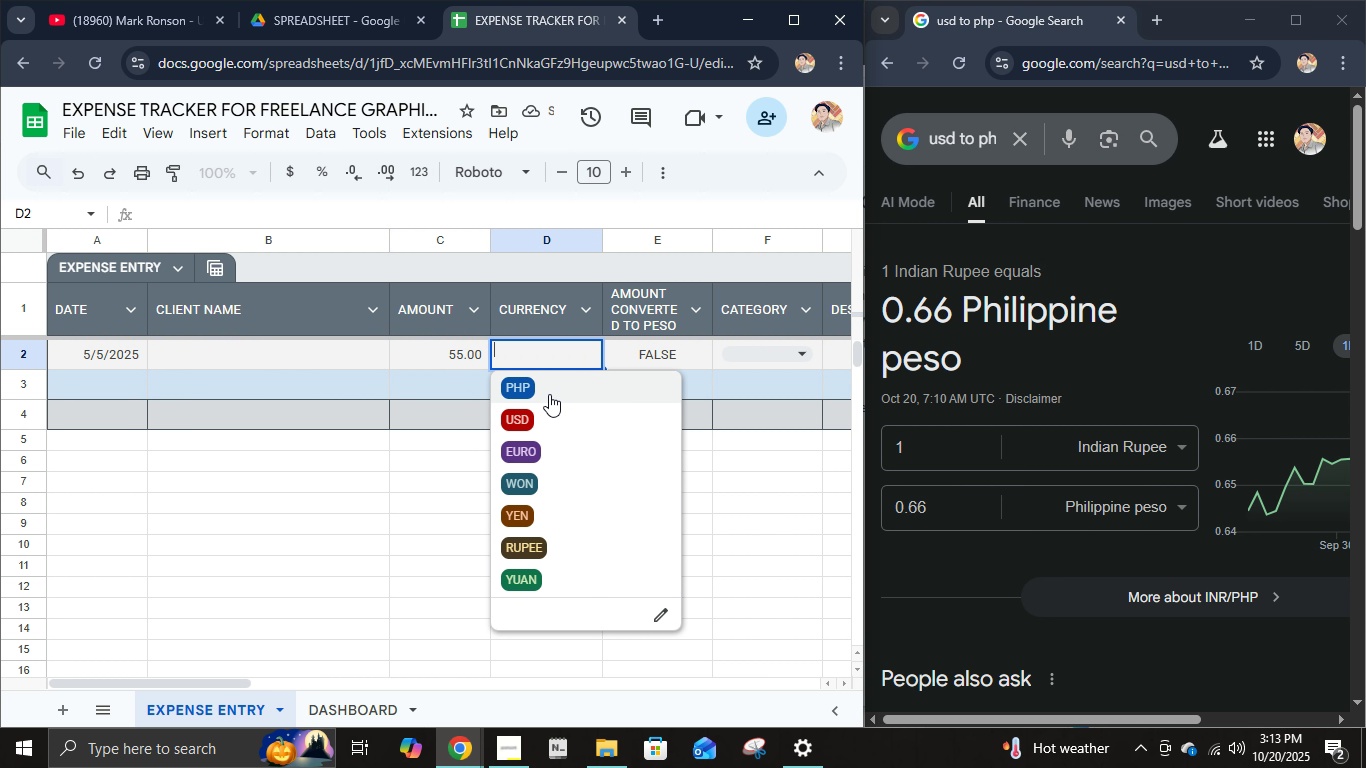 
left_click([523, 386])
 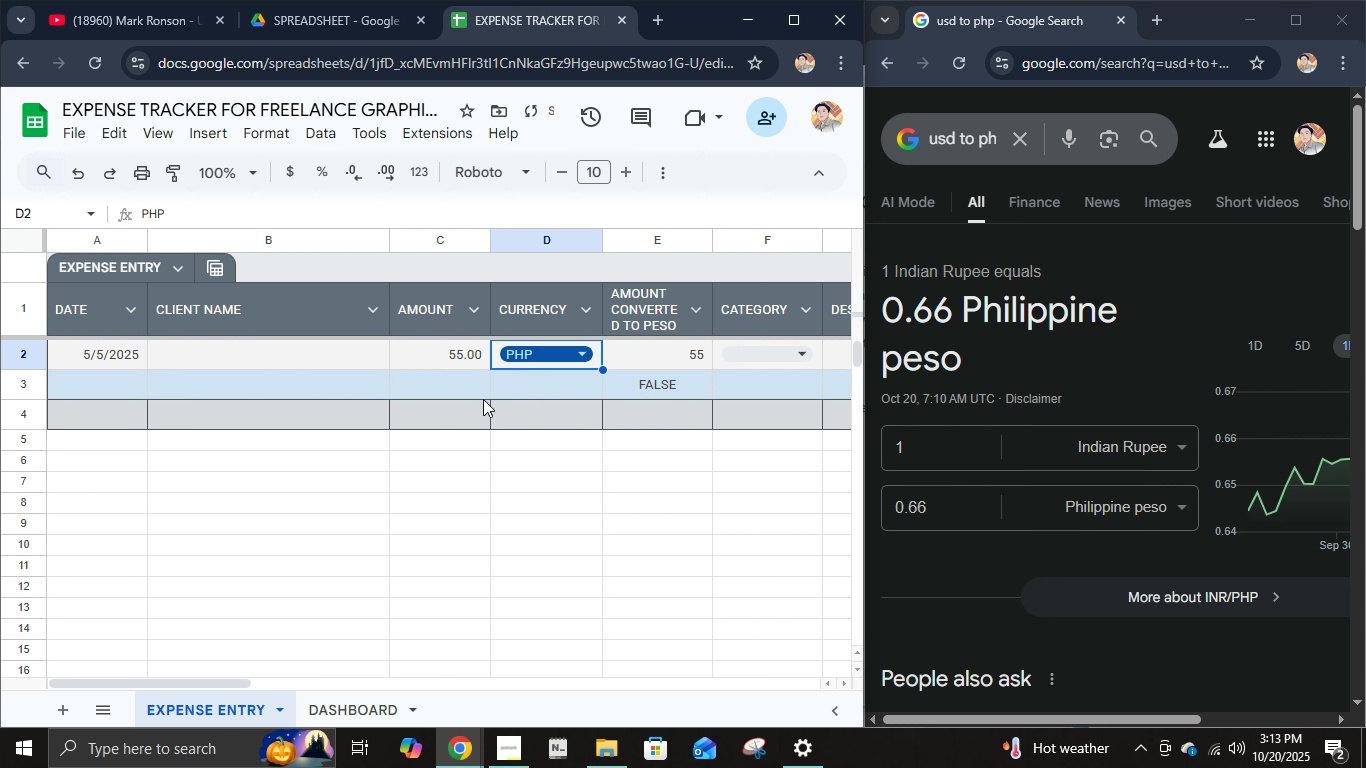 
left_click([469, 382])
 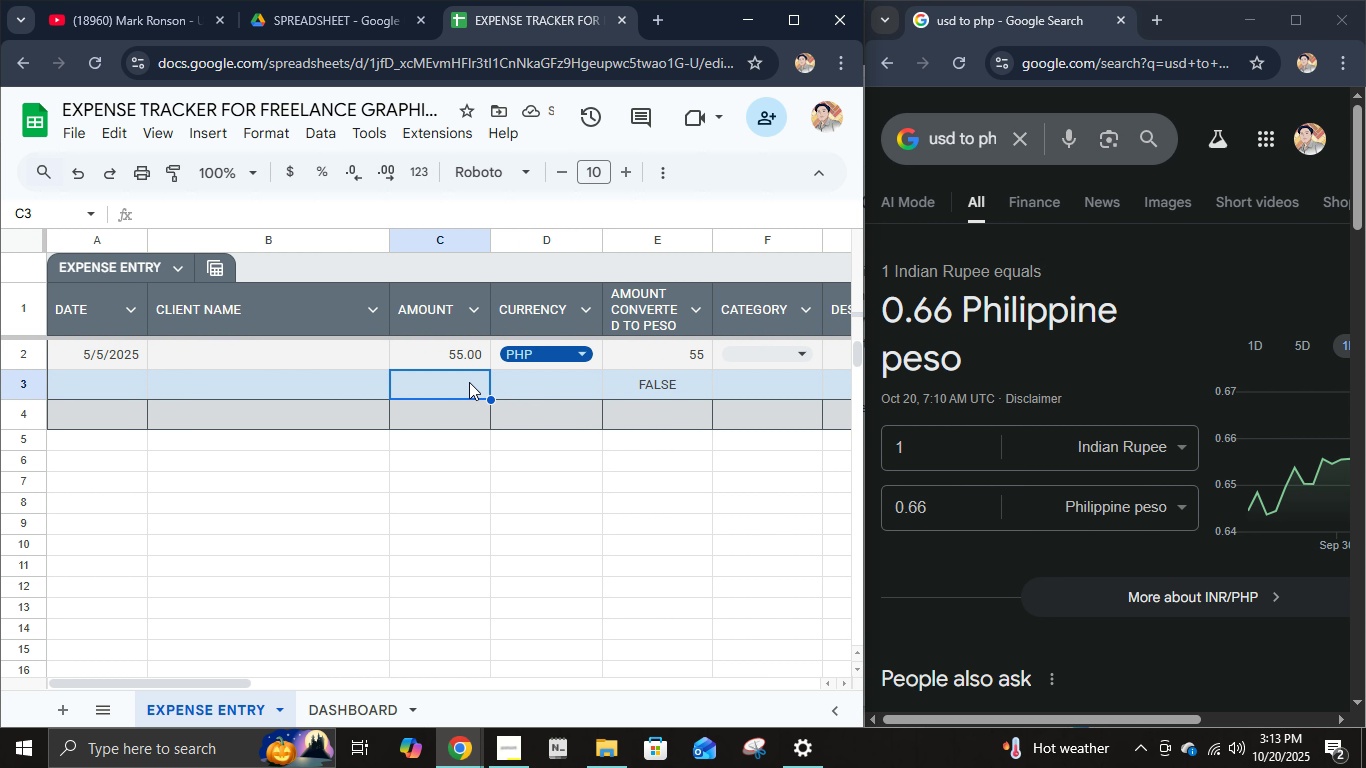 
key(Numpad1)
 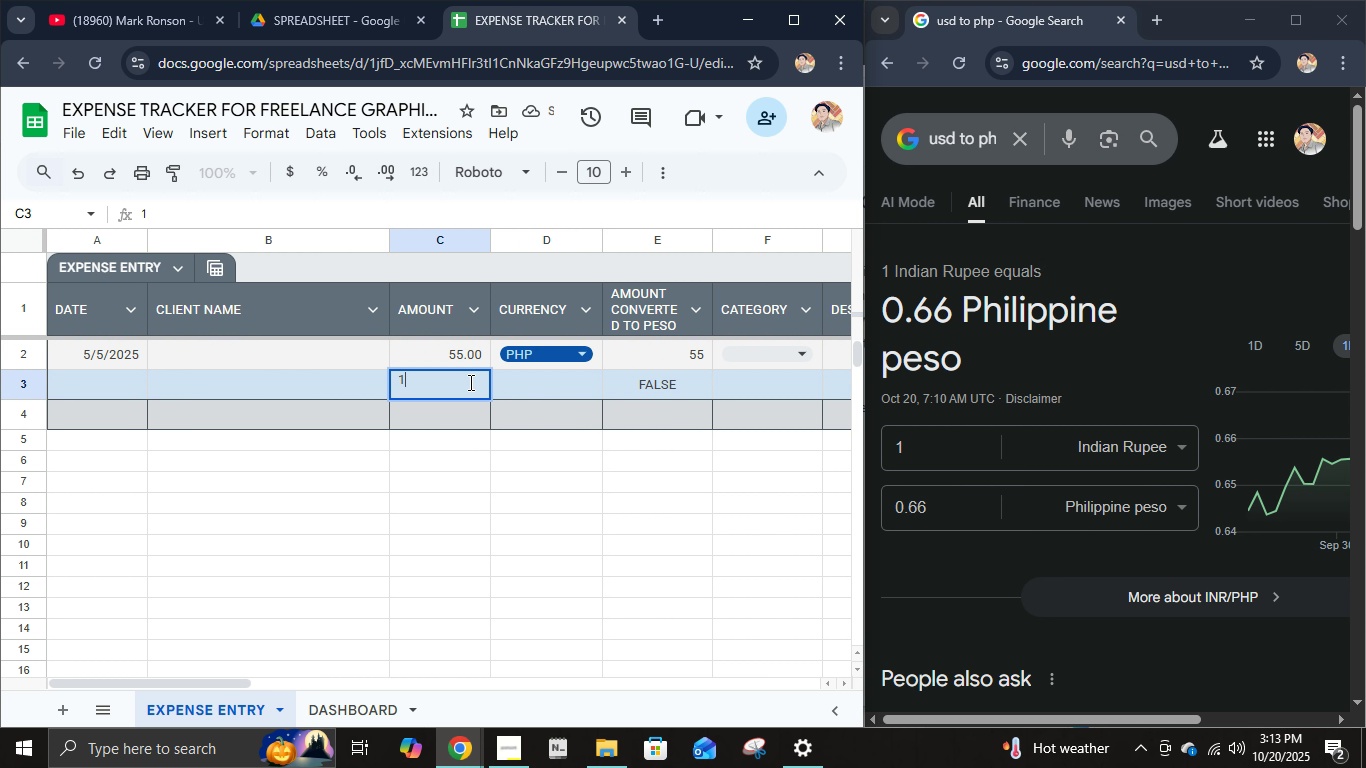 
key(Numpad5)
 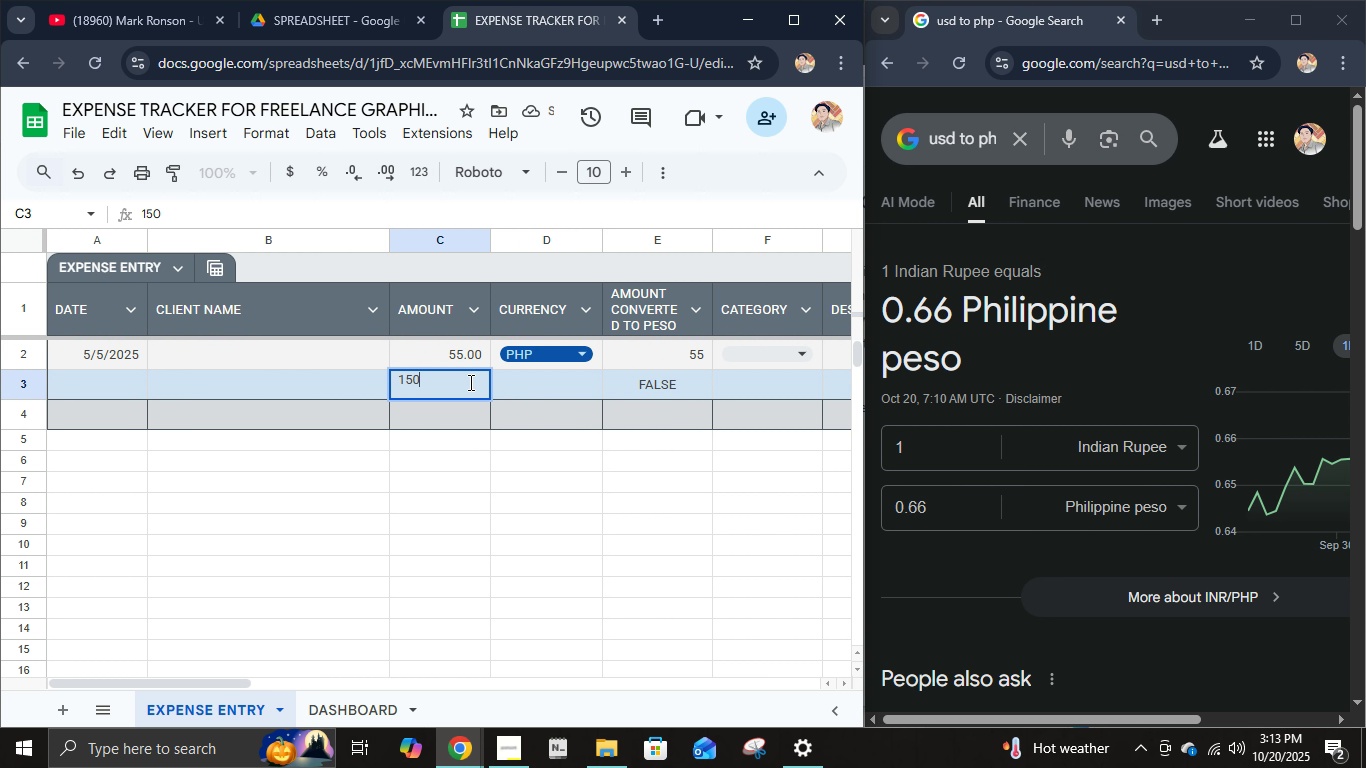 
key(Numpad0)
 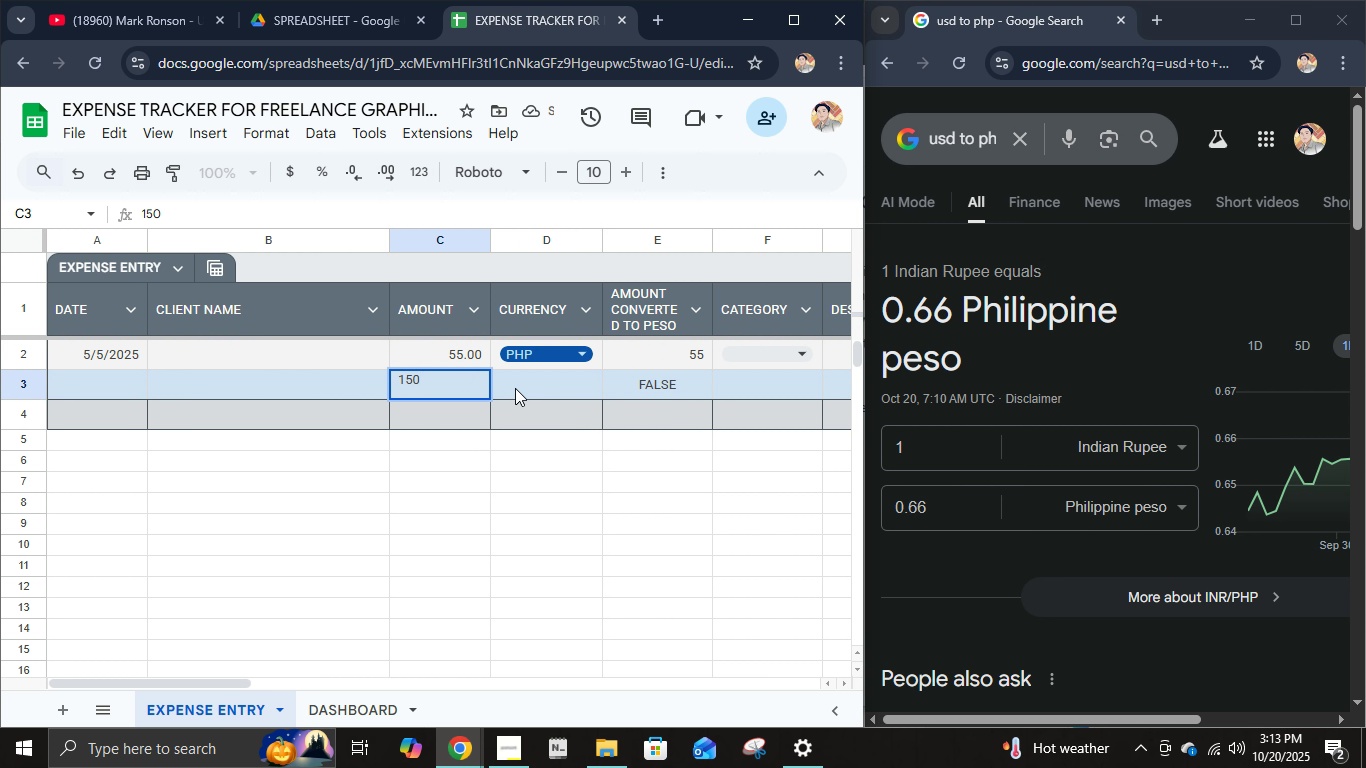 
left_click([524, 388])
 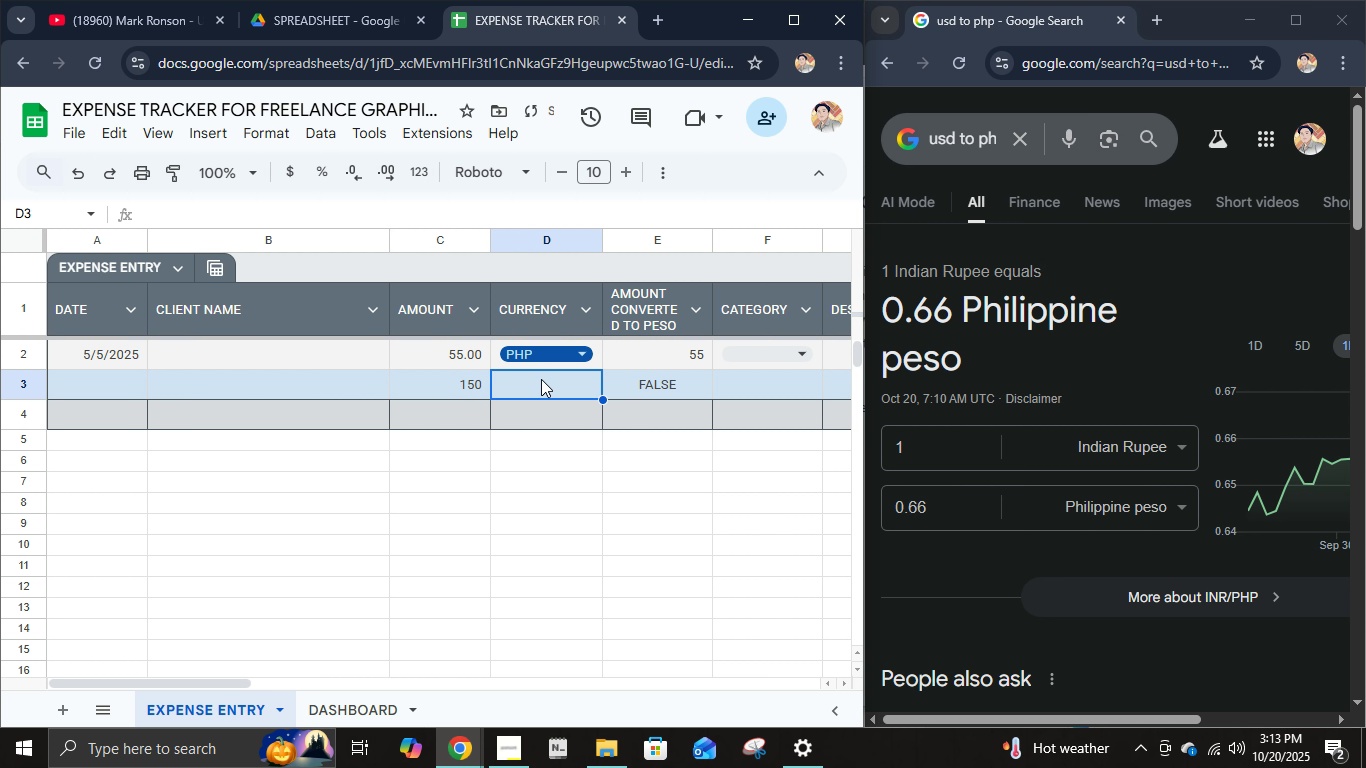 
double_click([541, 379])
 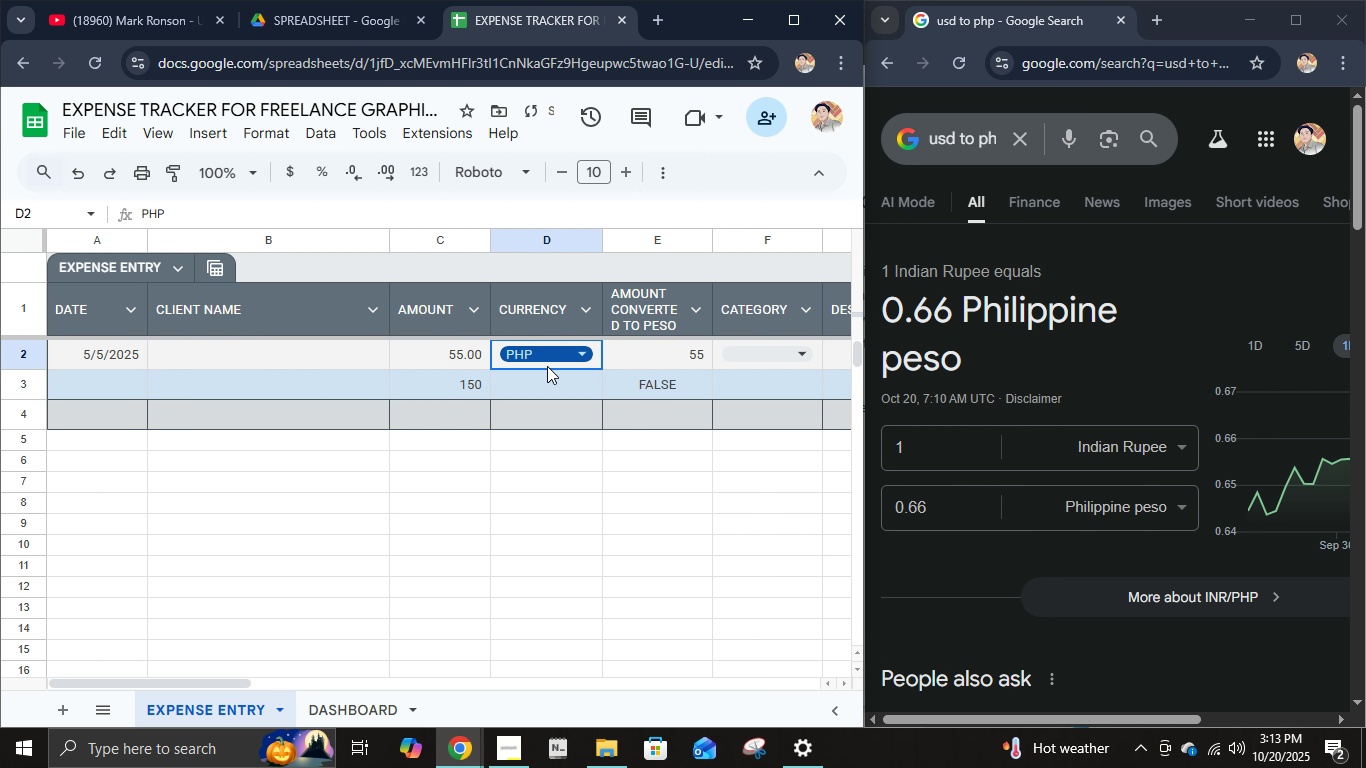 
left_click([547, 366])
 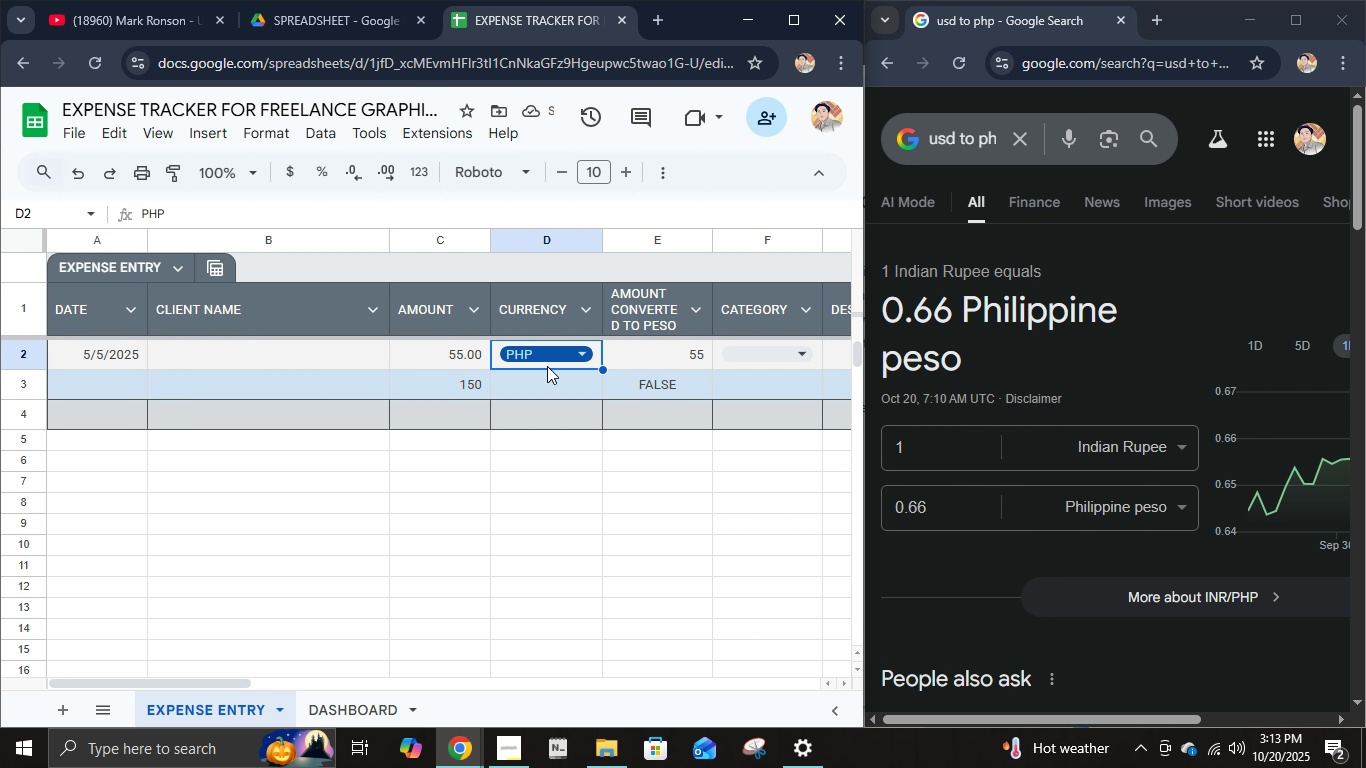 
double_click([547, 366])
 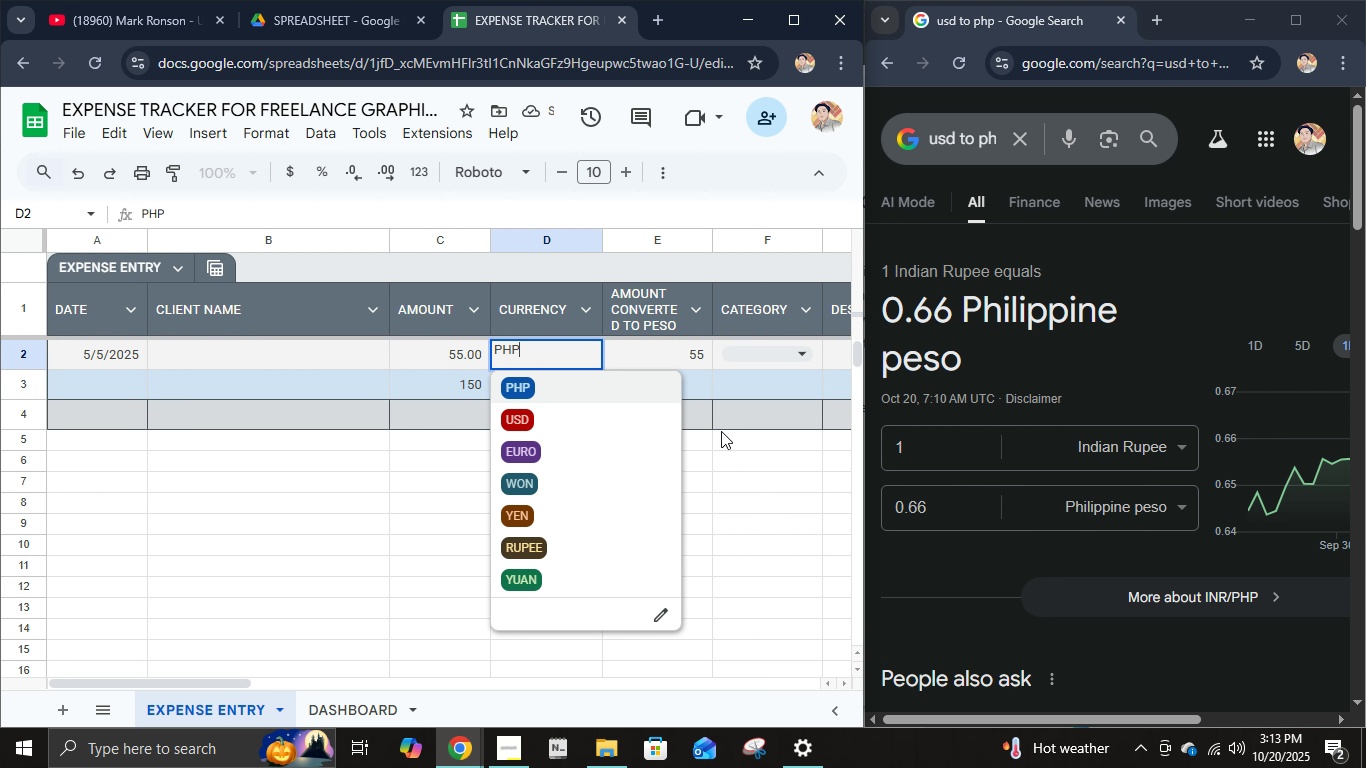 
left_click([806, 577])
 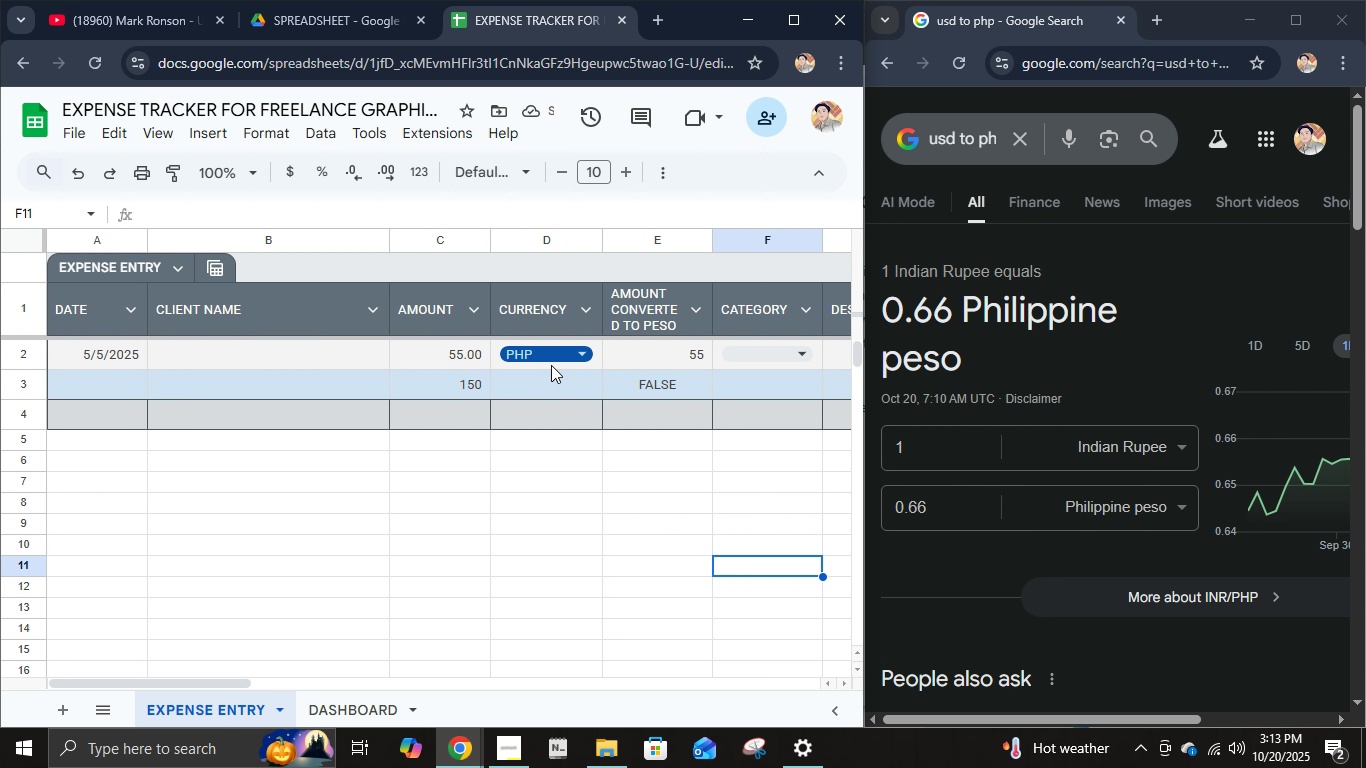 
left_click([551, 365])
 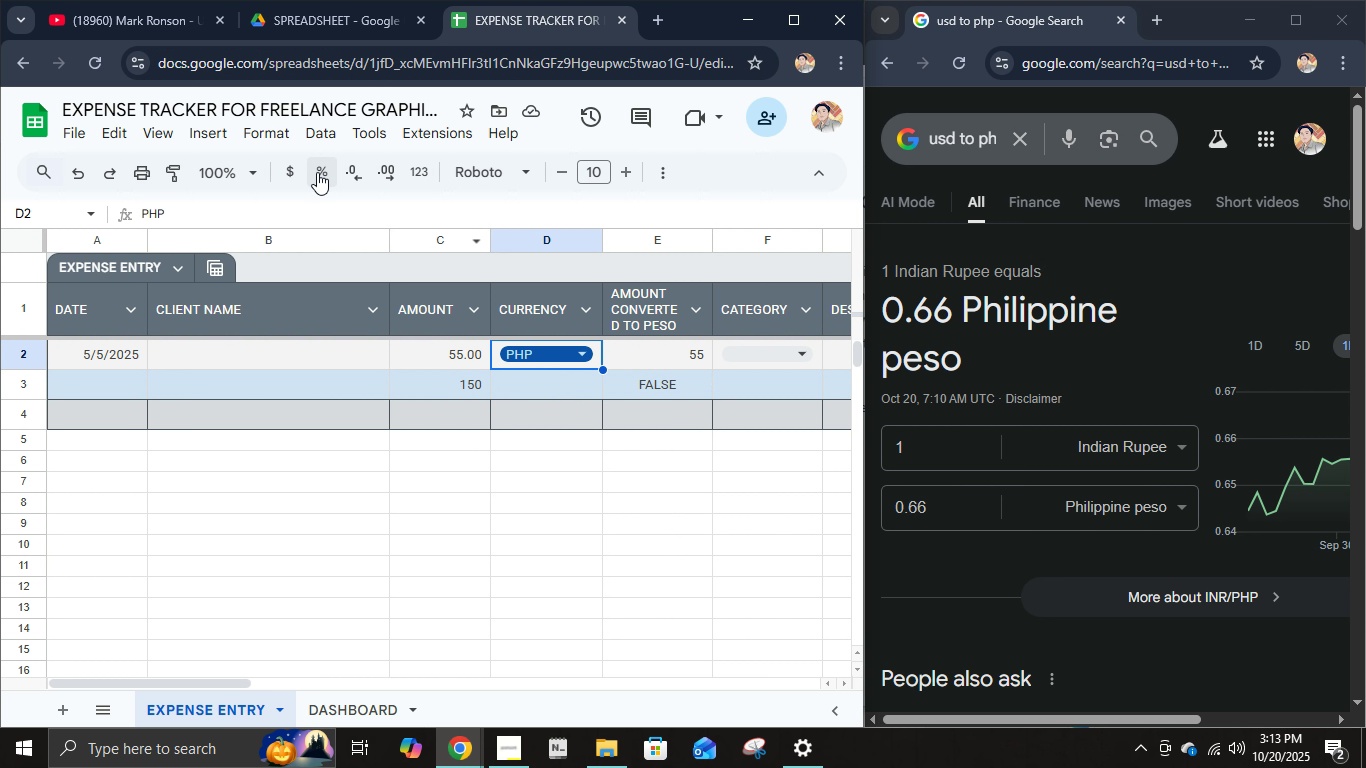 
left_click([313, 123])
 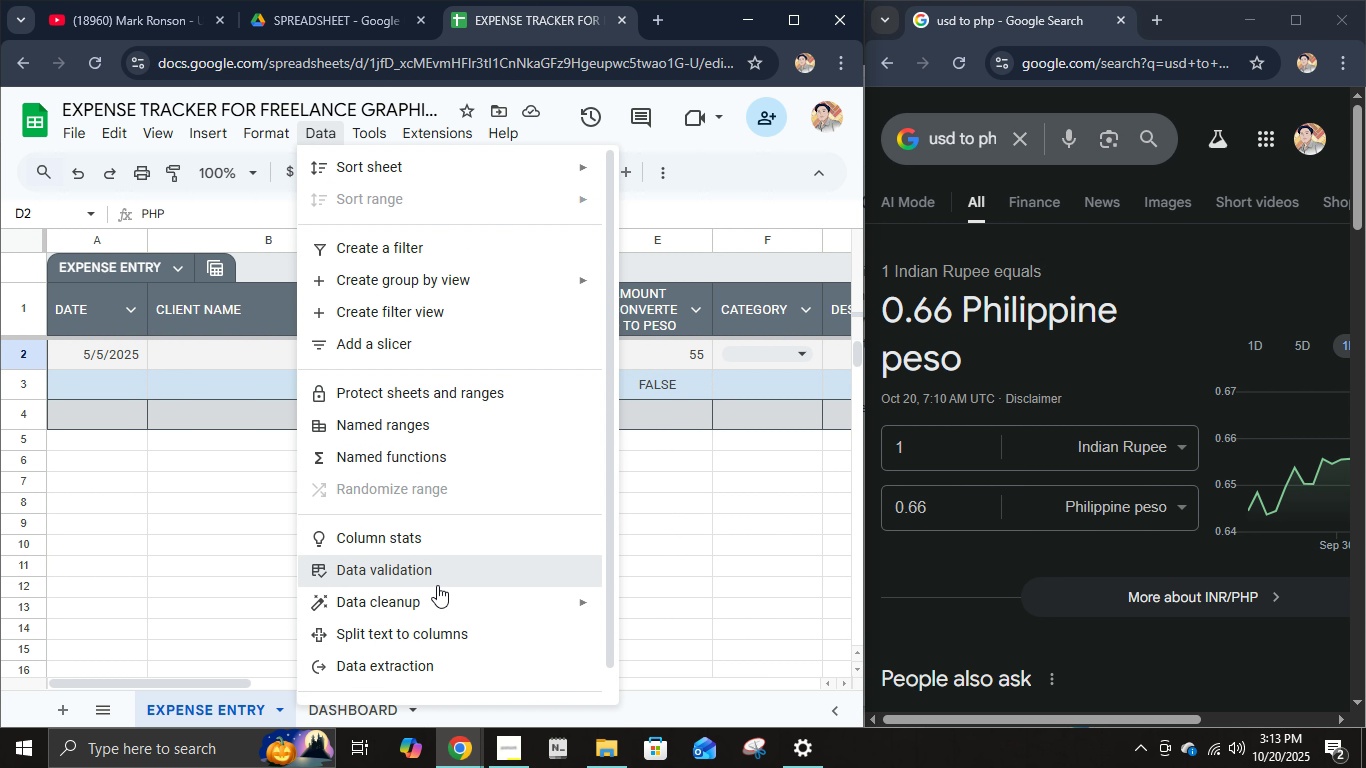 
left_click([437, 585])
 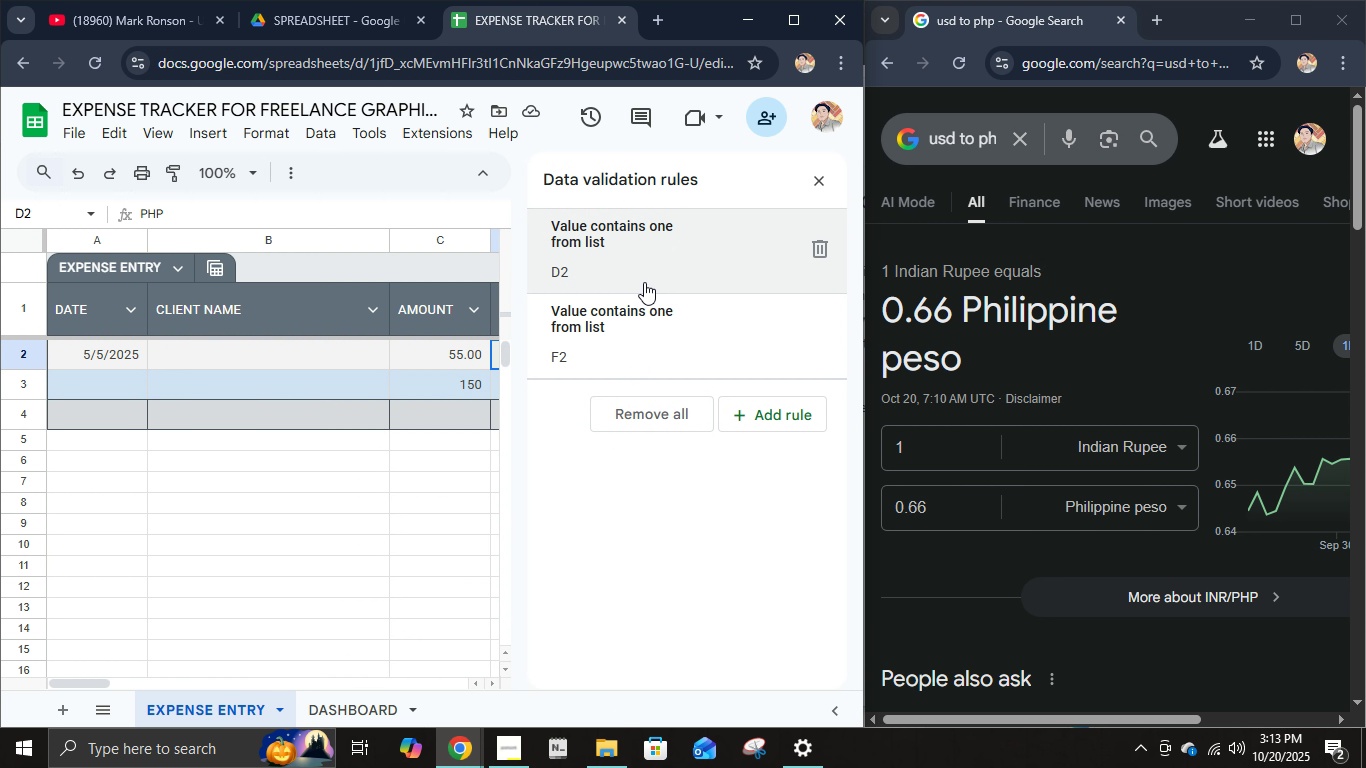 
double_click([644, 282])
 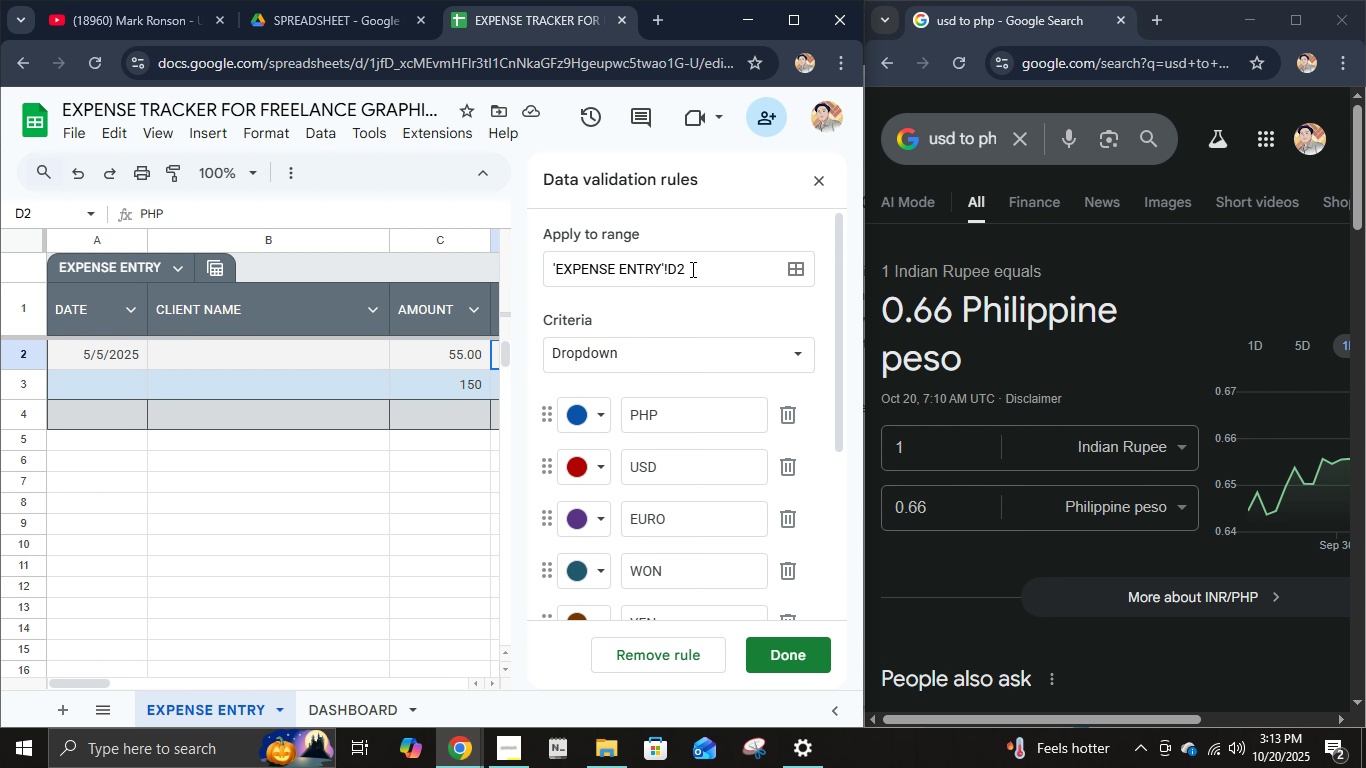 
left_click([699, 263])
 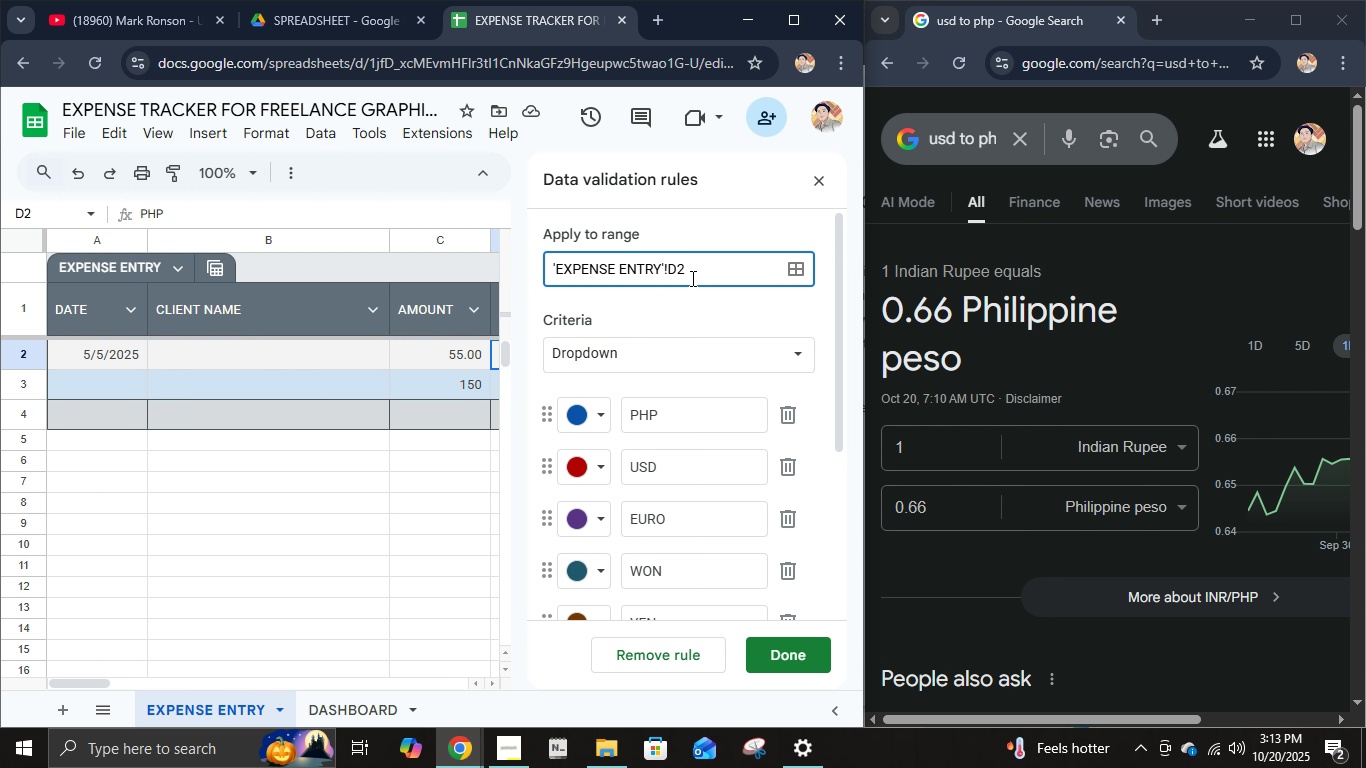 
key(Shift+Semicolon)
 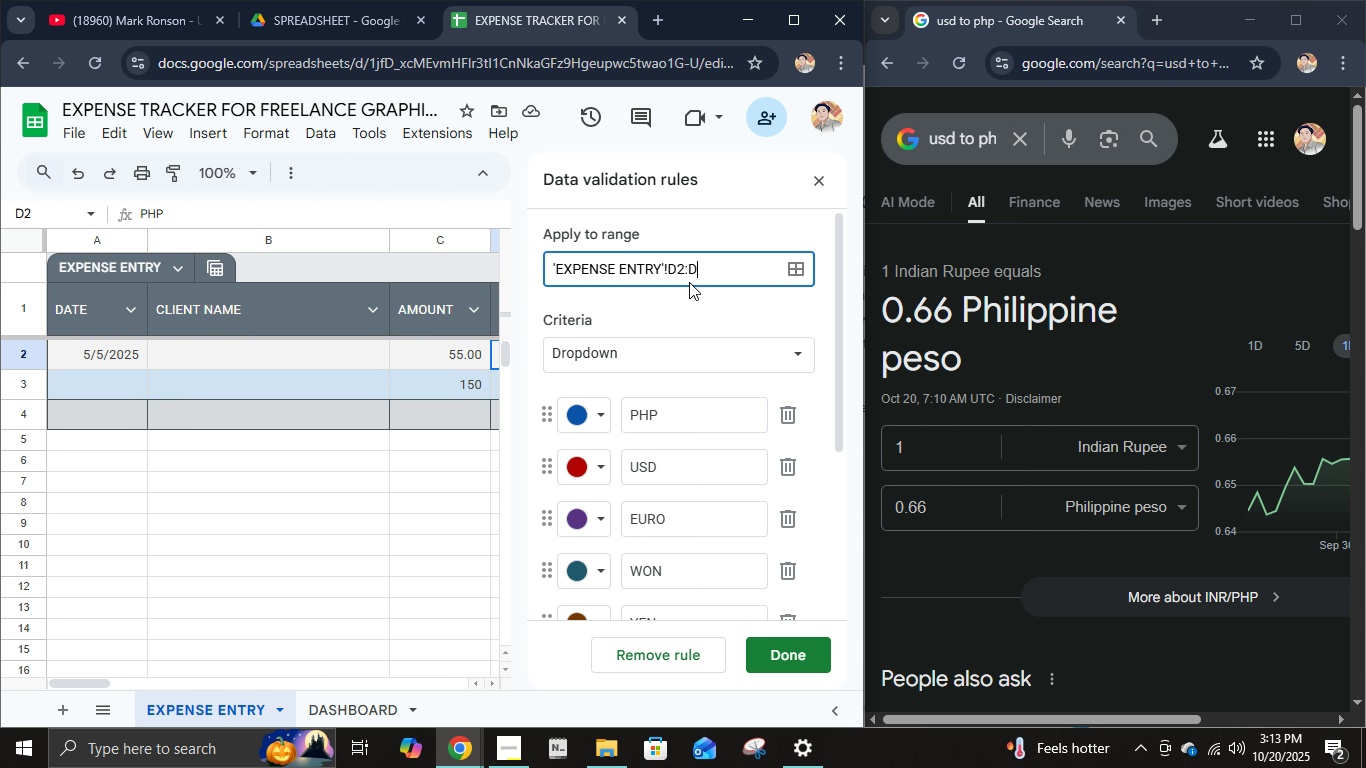 
key(D)
 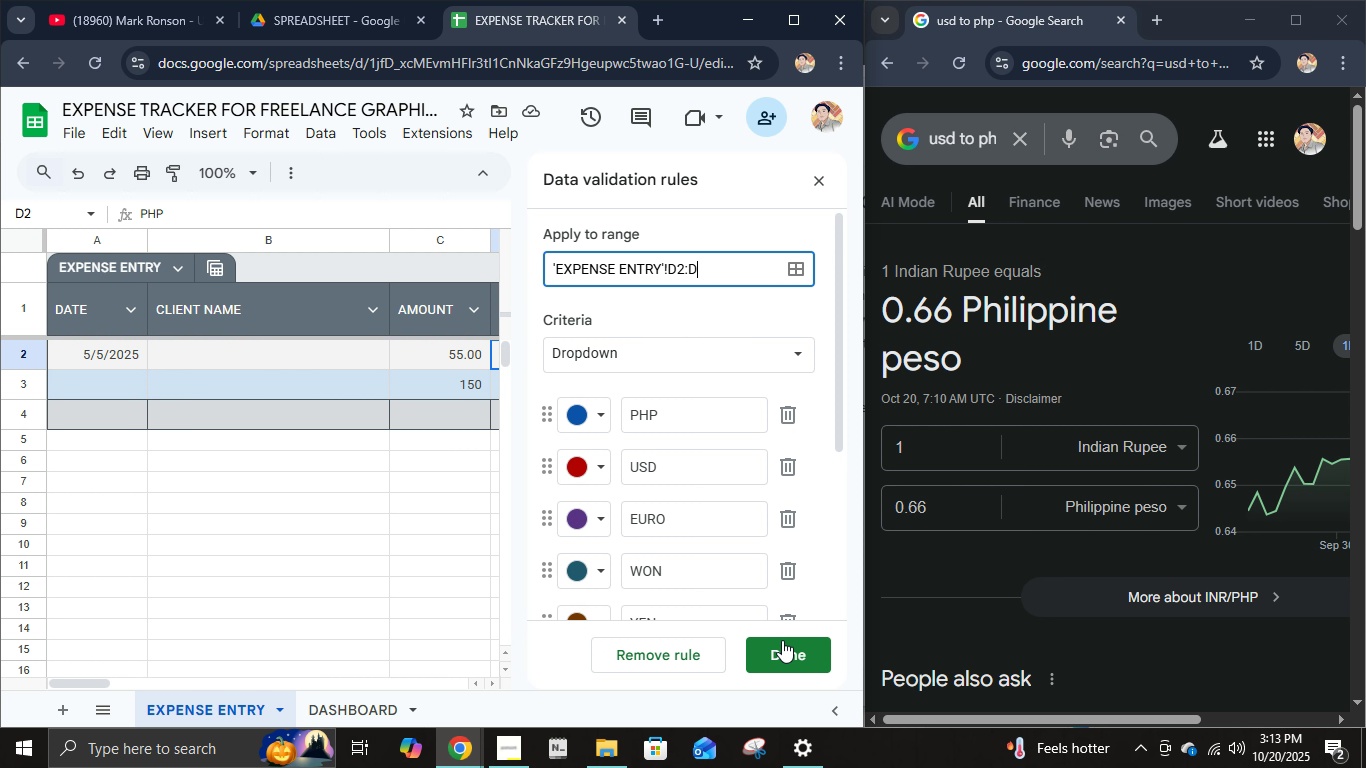 
left_click([782, 645])
 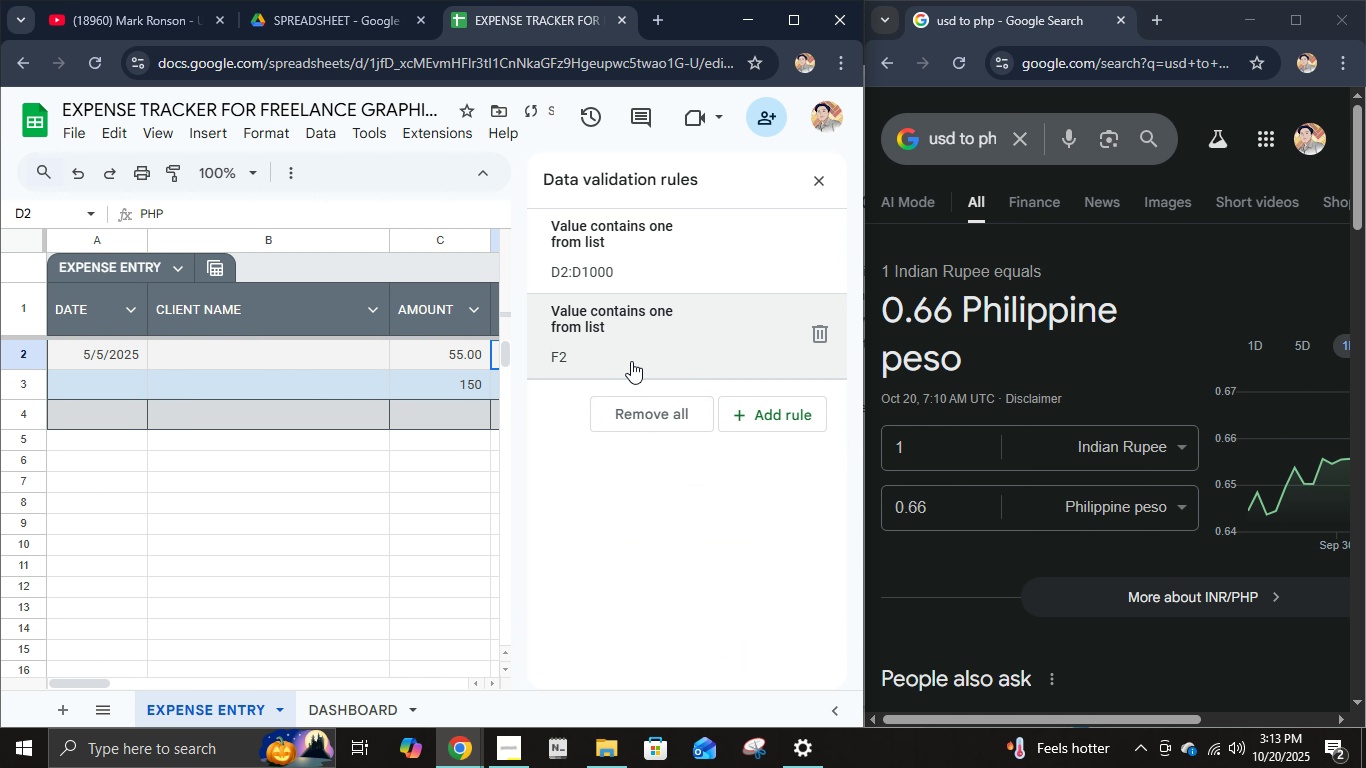 
double_click([631, 361])
 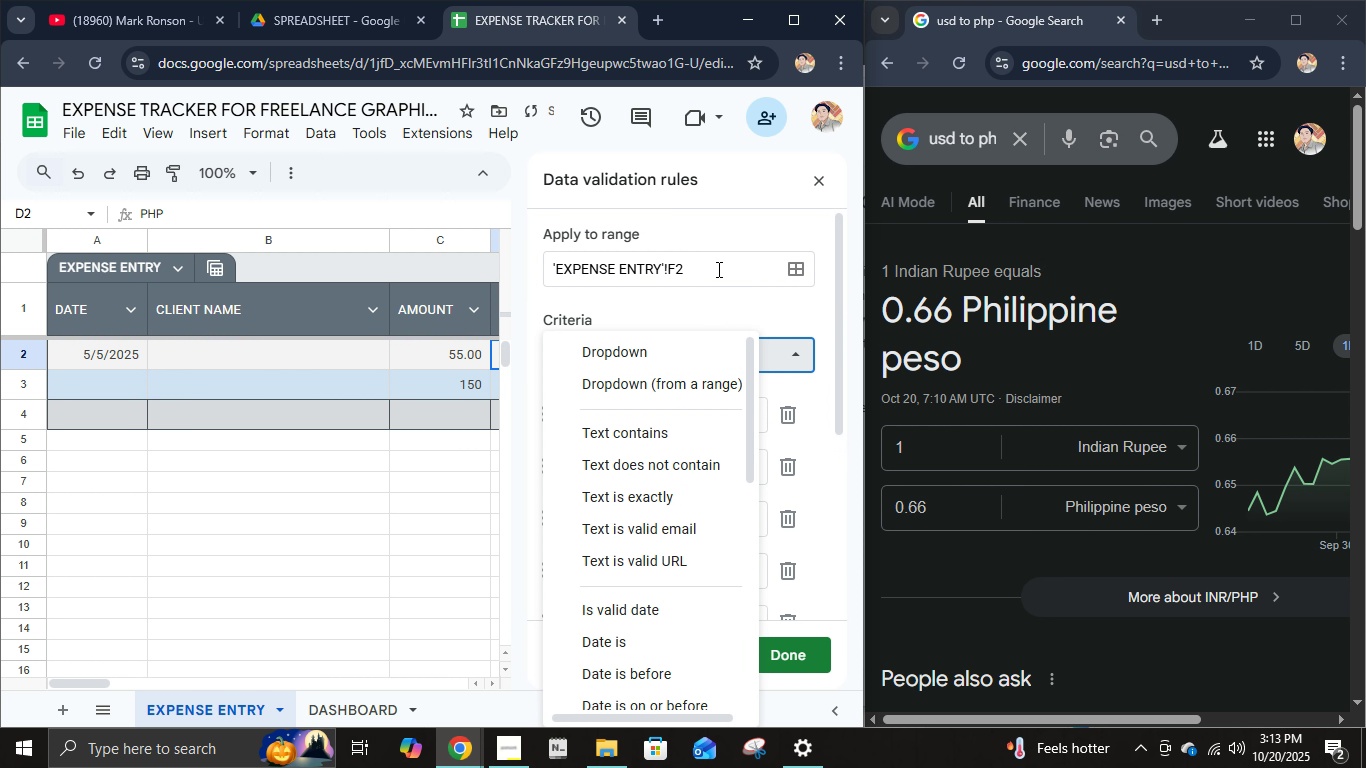 
left_click([718, 267])
 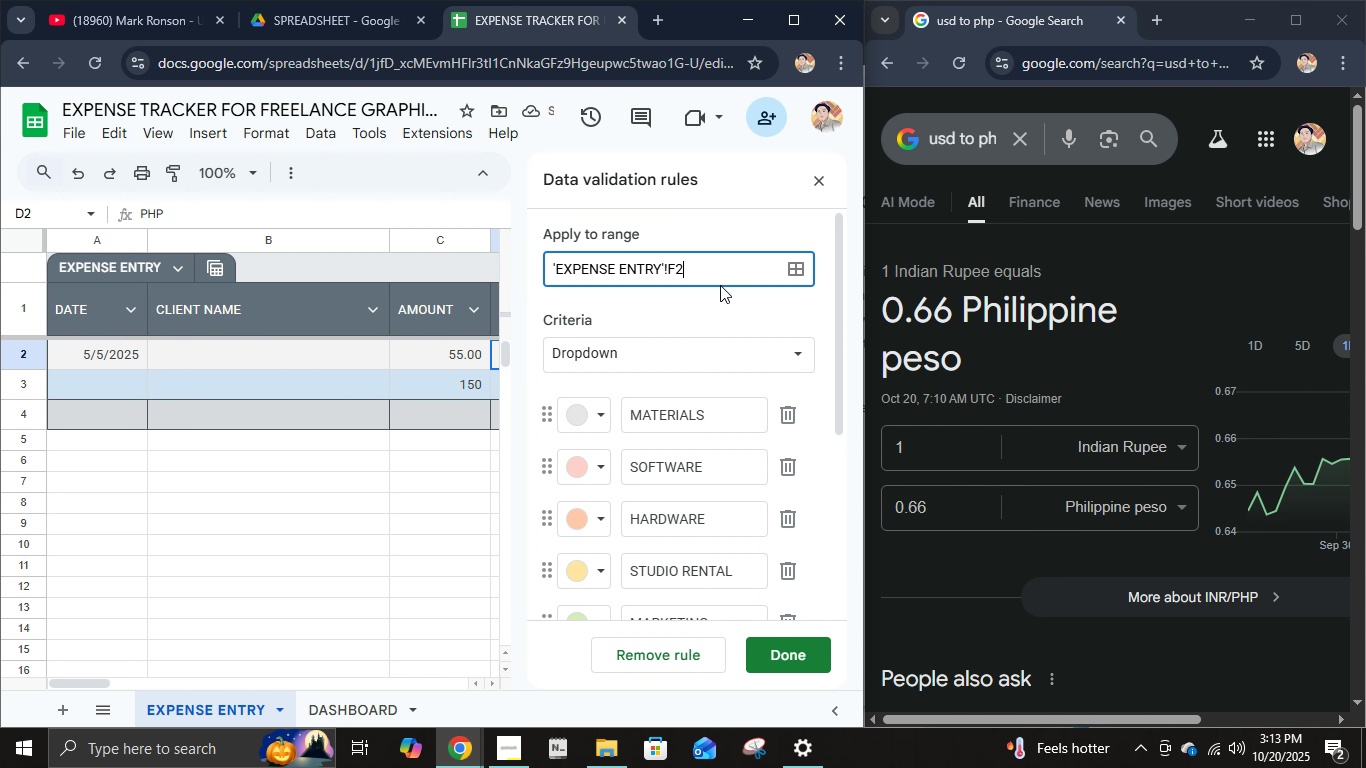 
key(Shift+Semicolon)
 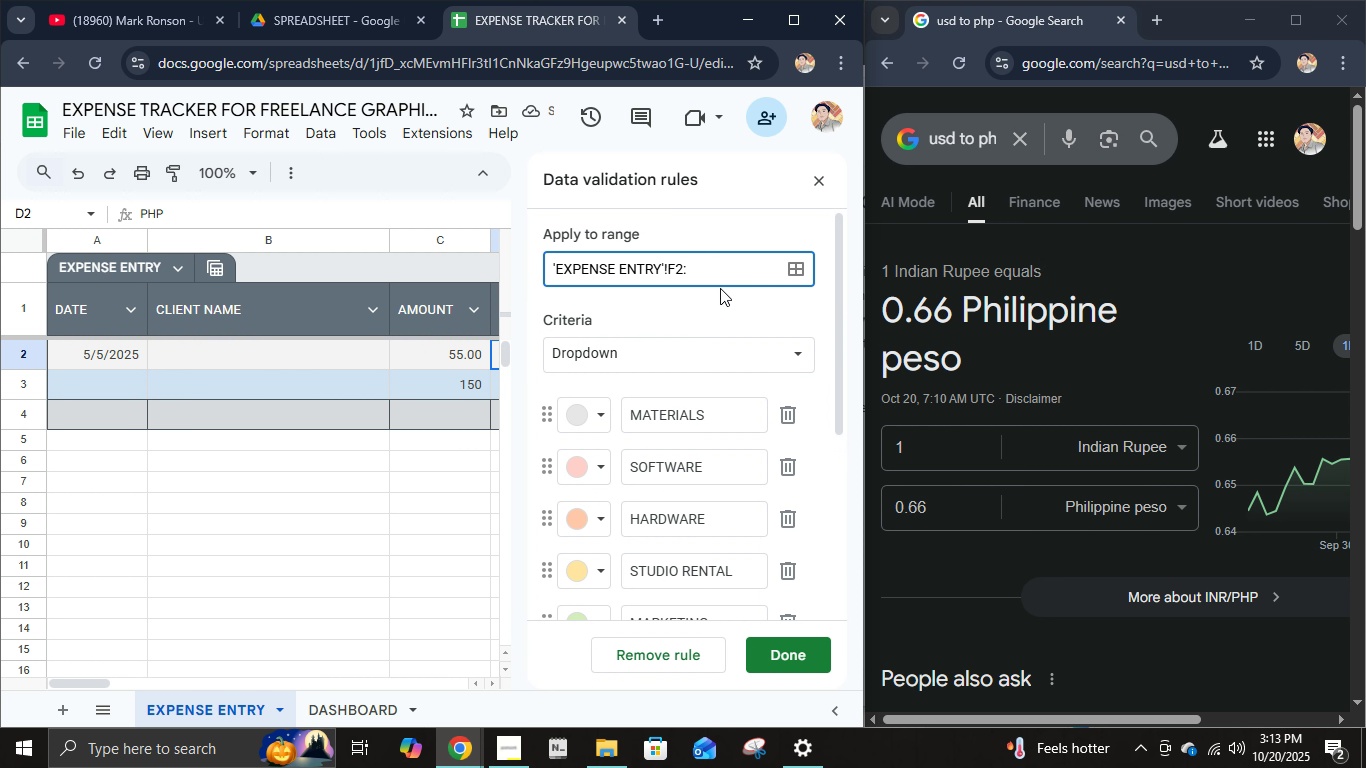 
key(D)
 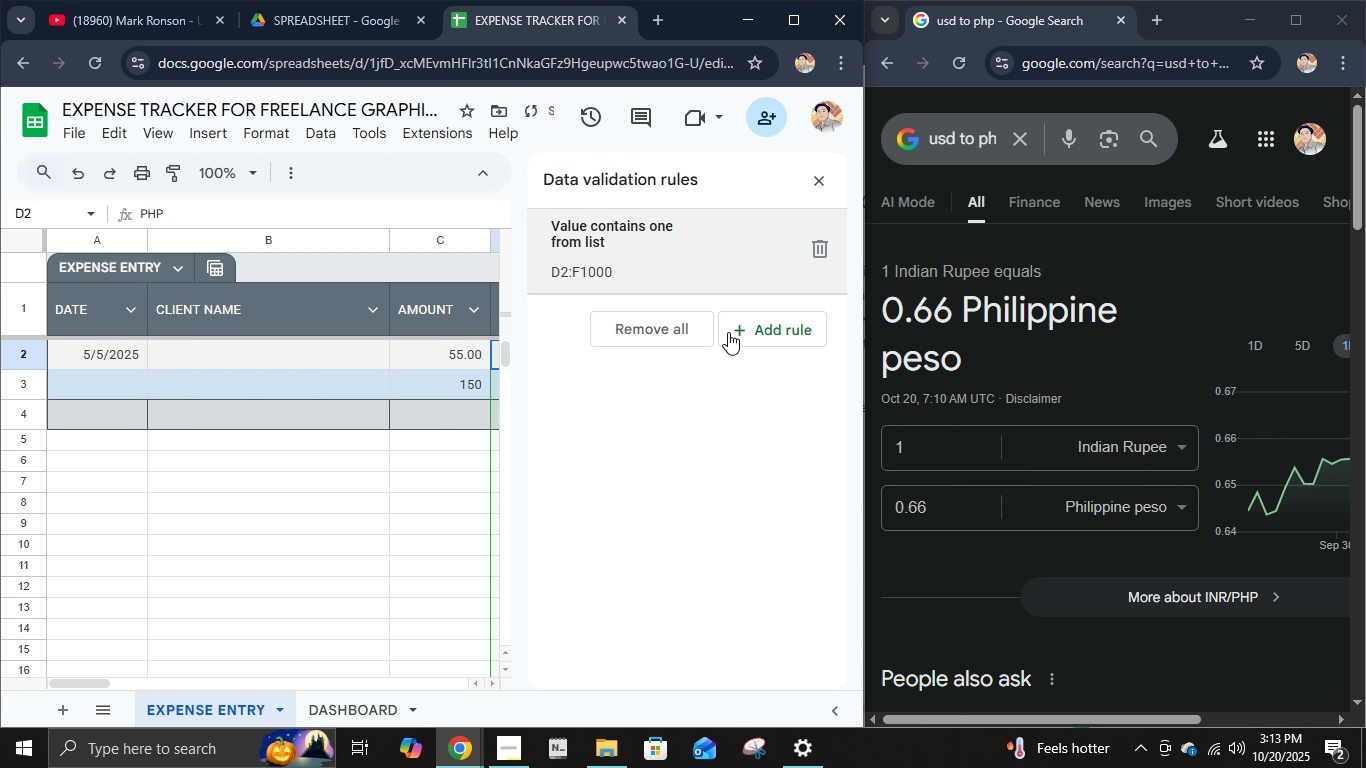 
left_click([629, 274])
 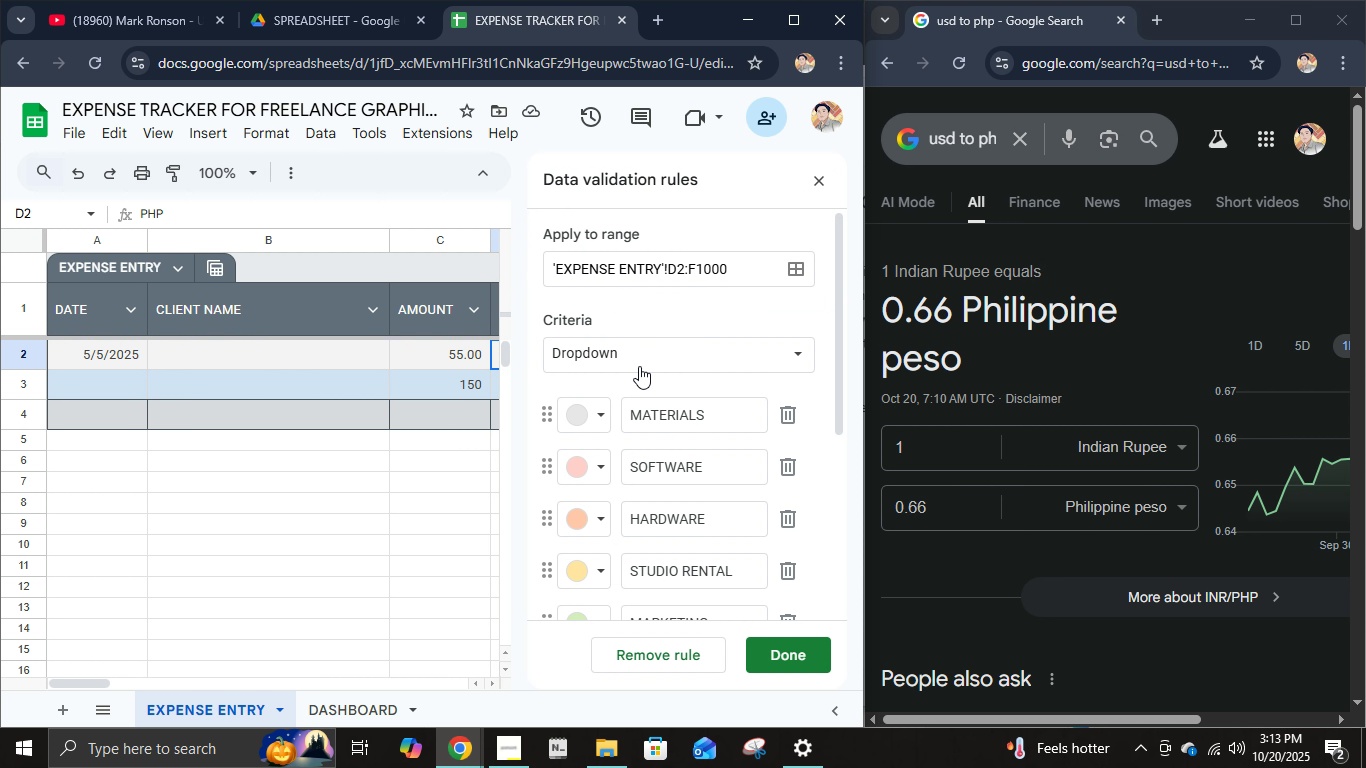 
key(Control+Z)
 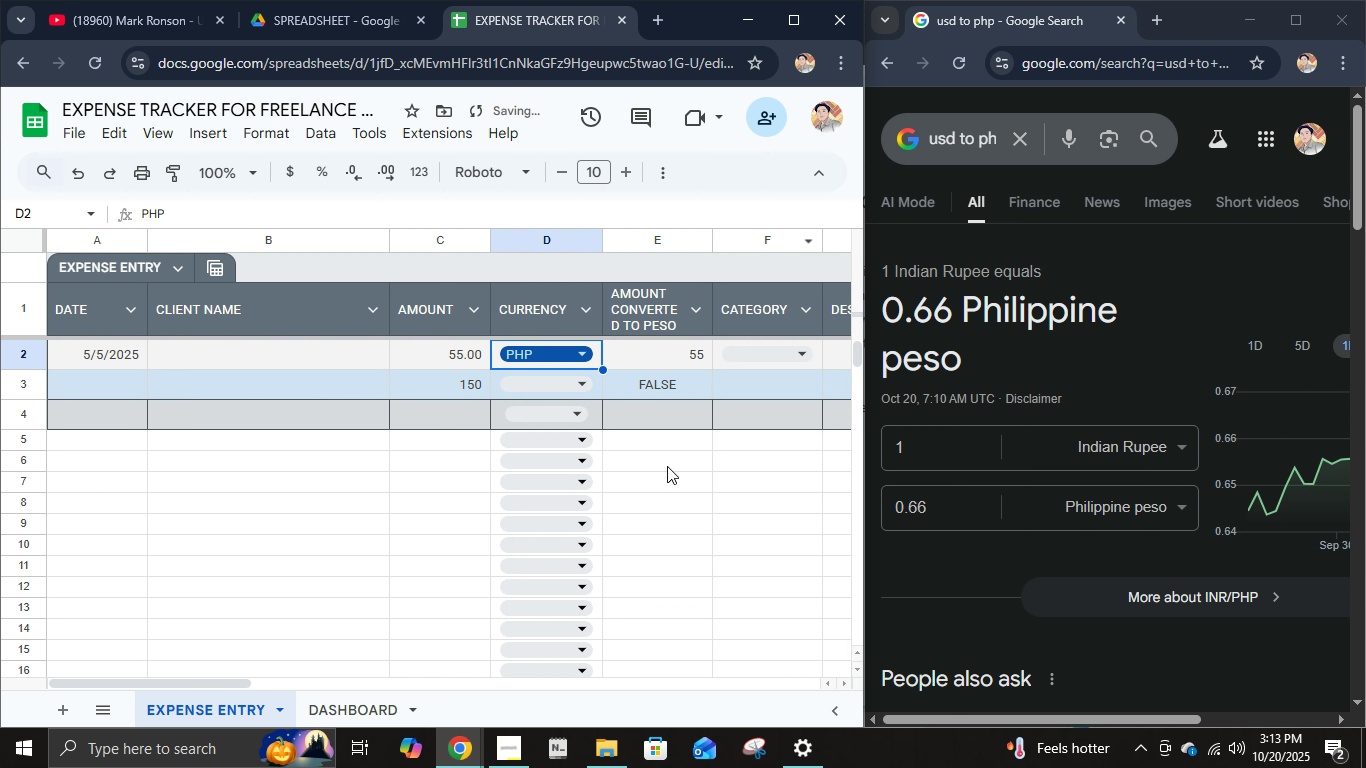 
key(Control+Z)
 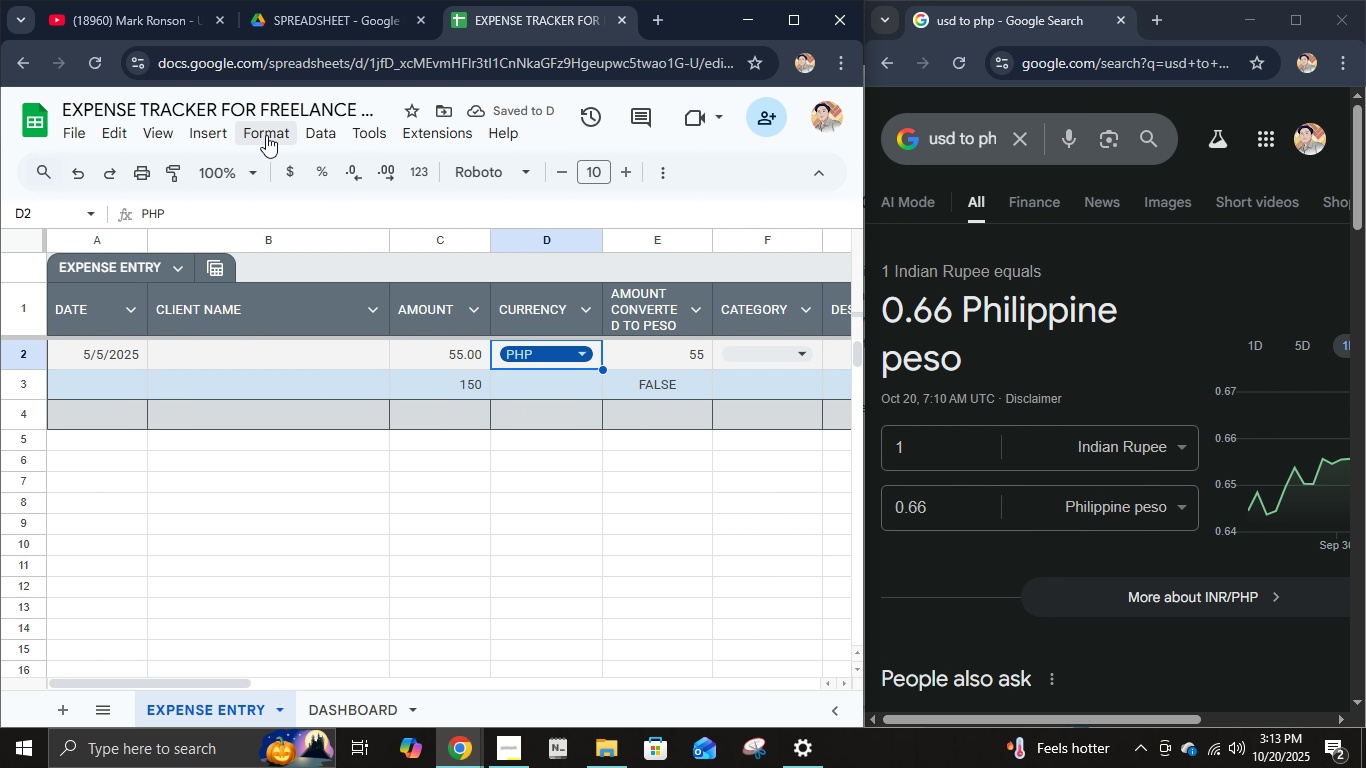 
left_click([332, 131])
 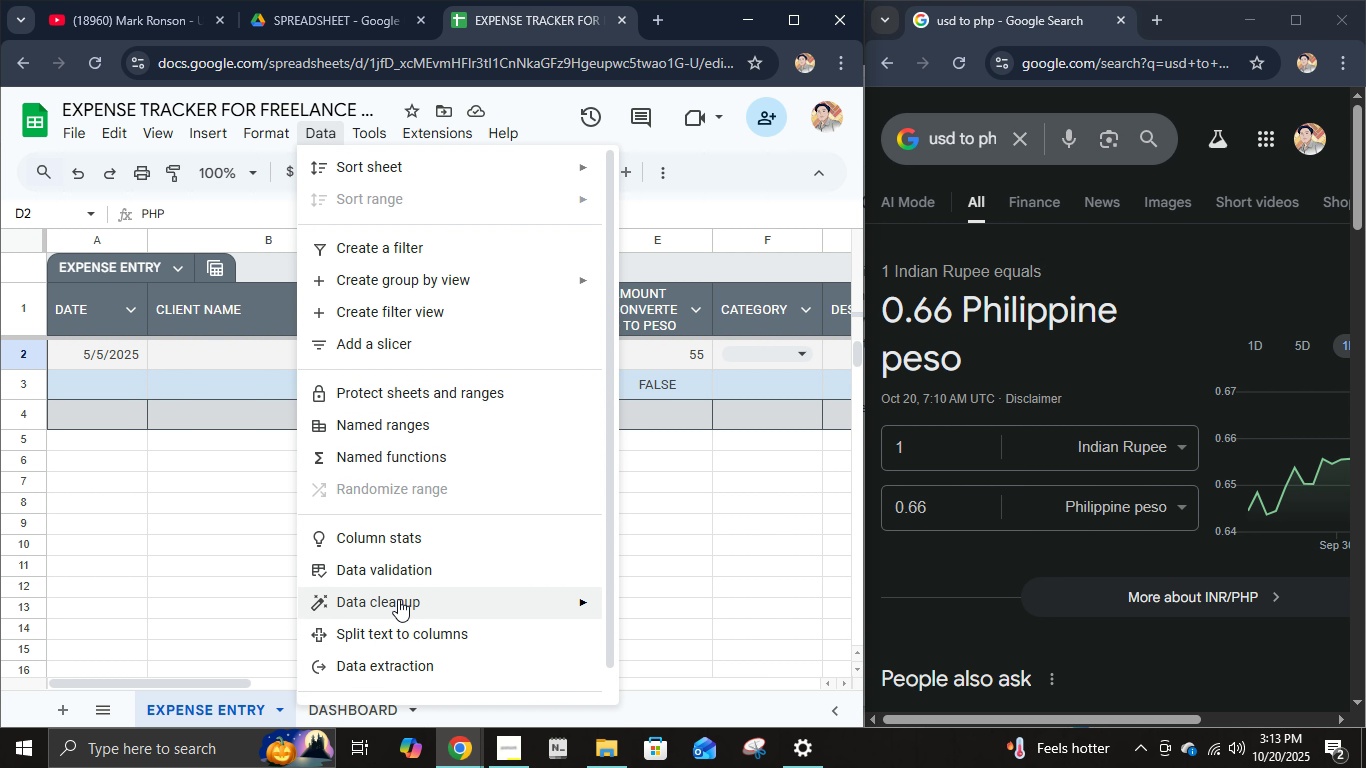 
left_click([399, 575])
 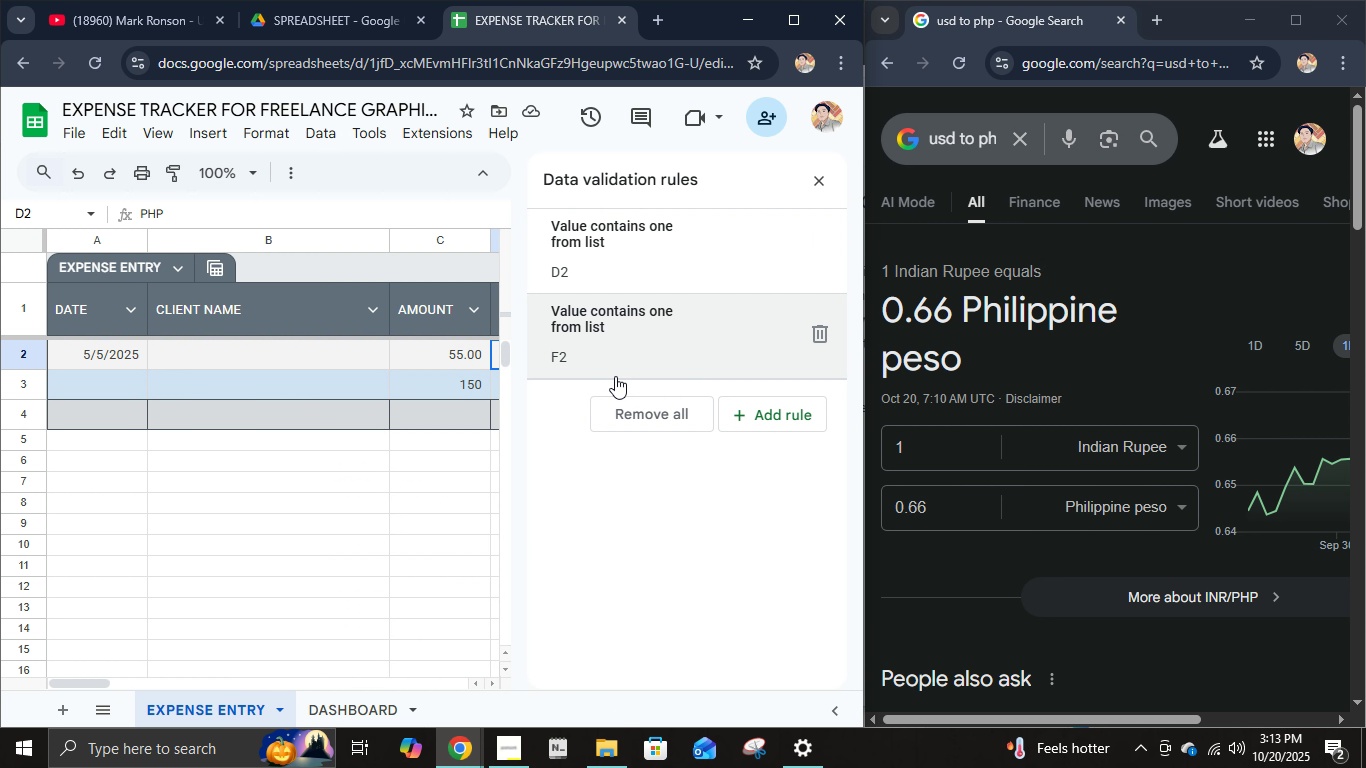 
left_click([615, 376])
 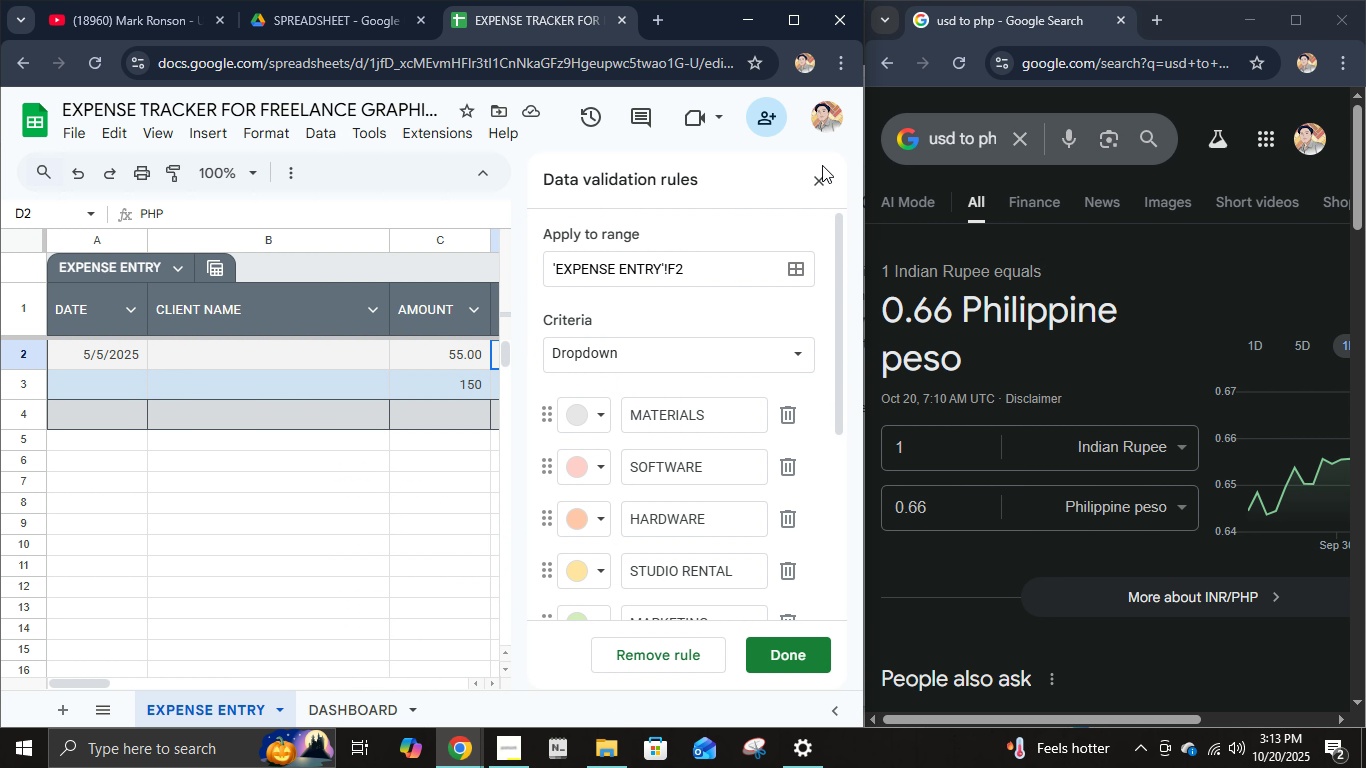 
left_click([832, 173])
 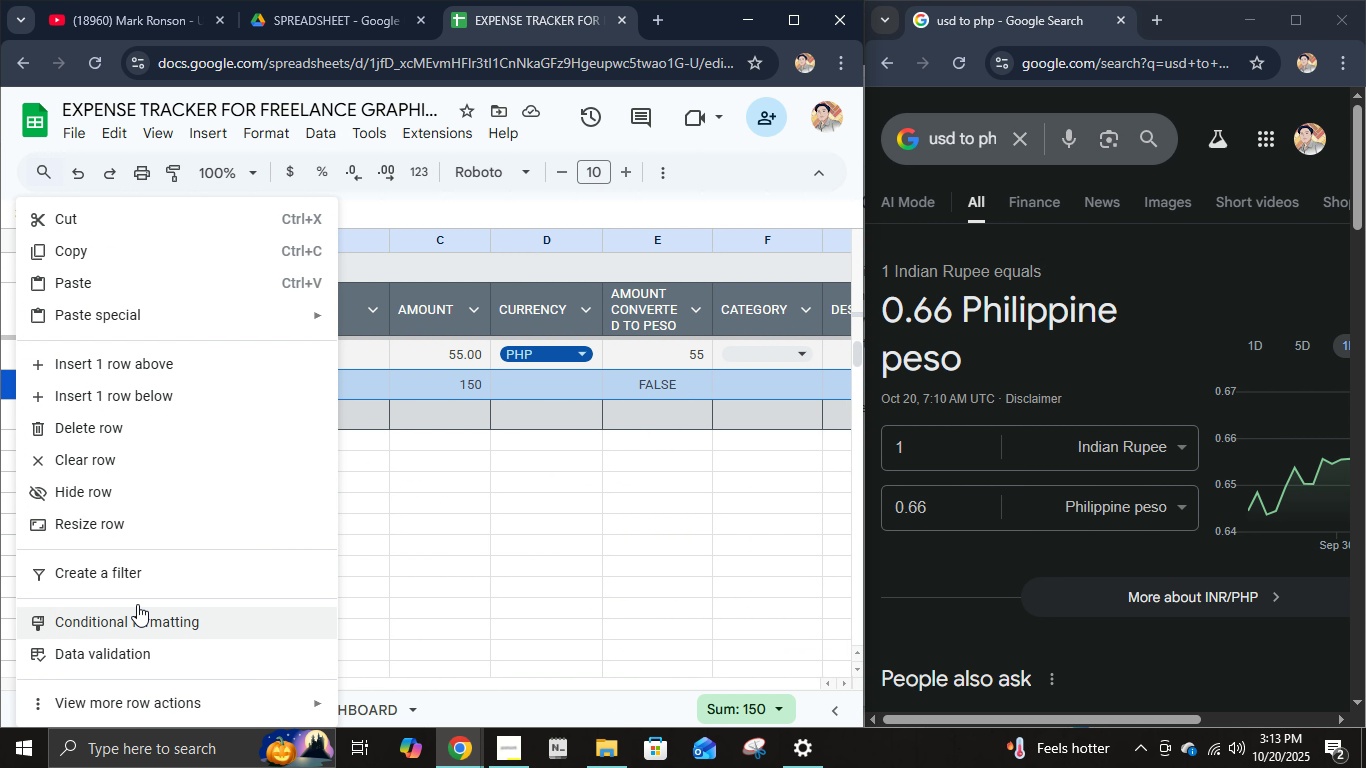 
left_click([100, 434])
 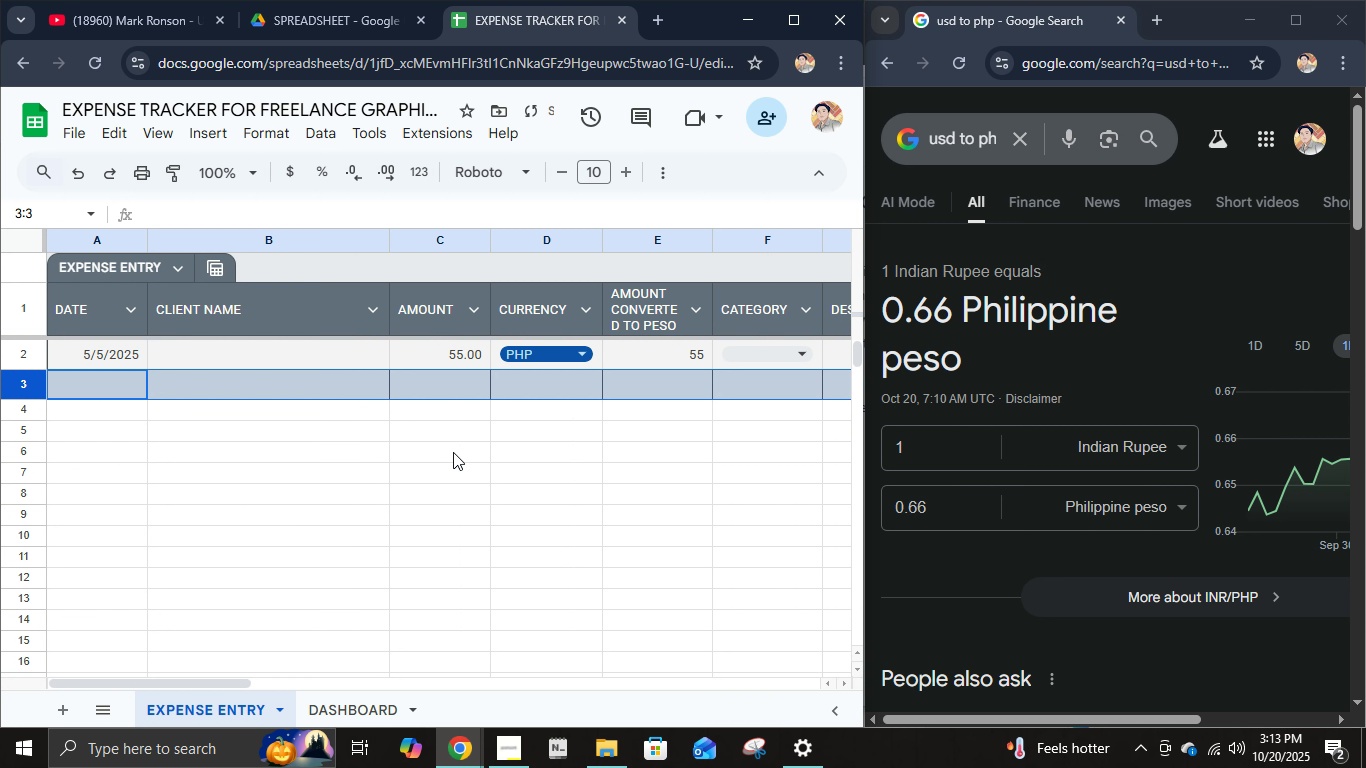 
left_click([453, 452])
 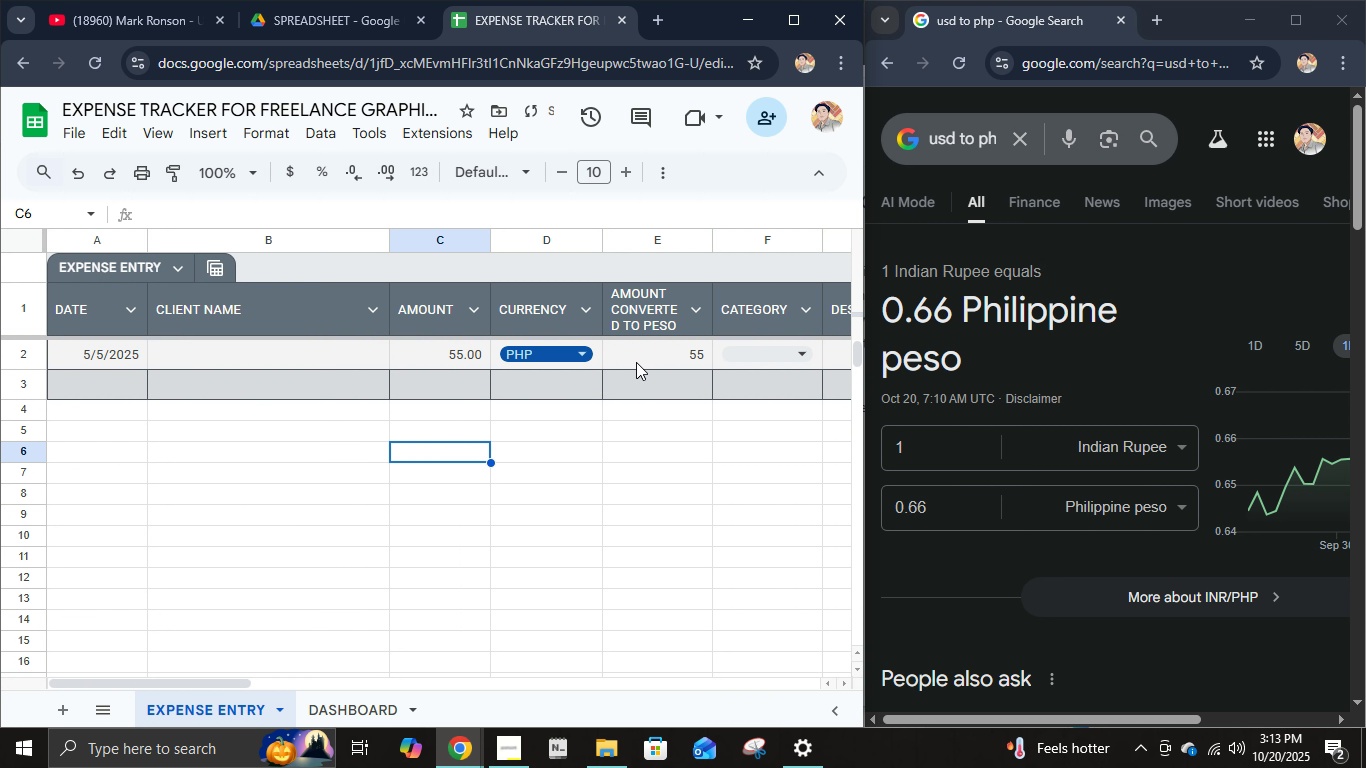 
left_click([637, 359])
 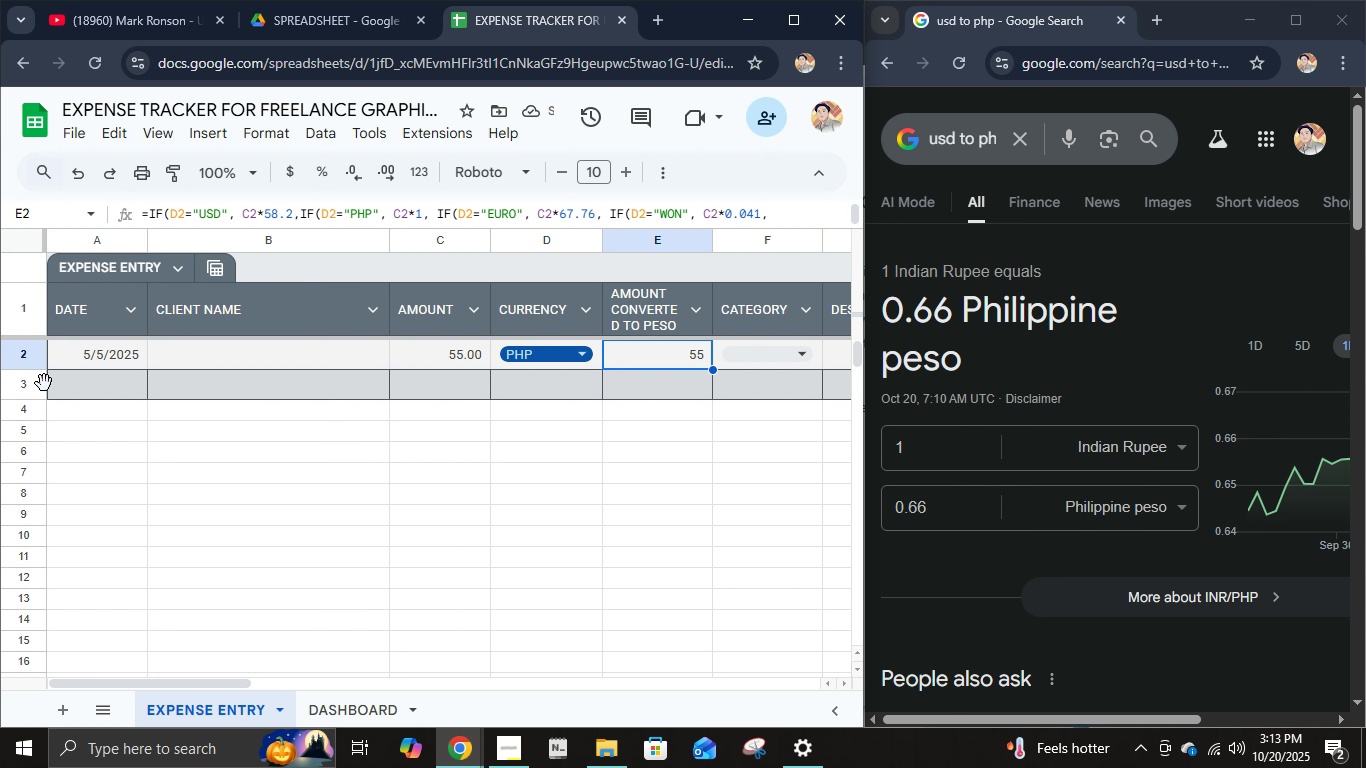 
right_click([24, 393])
 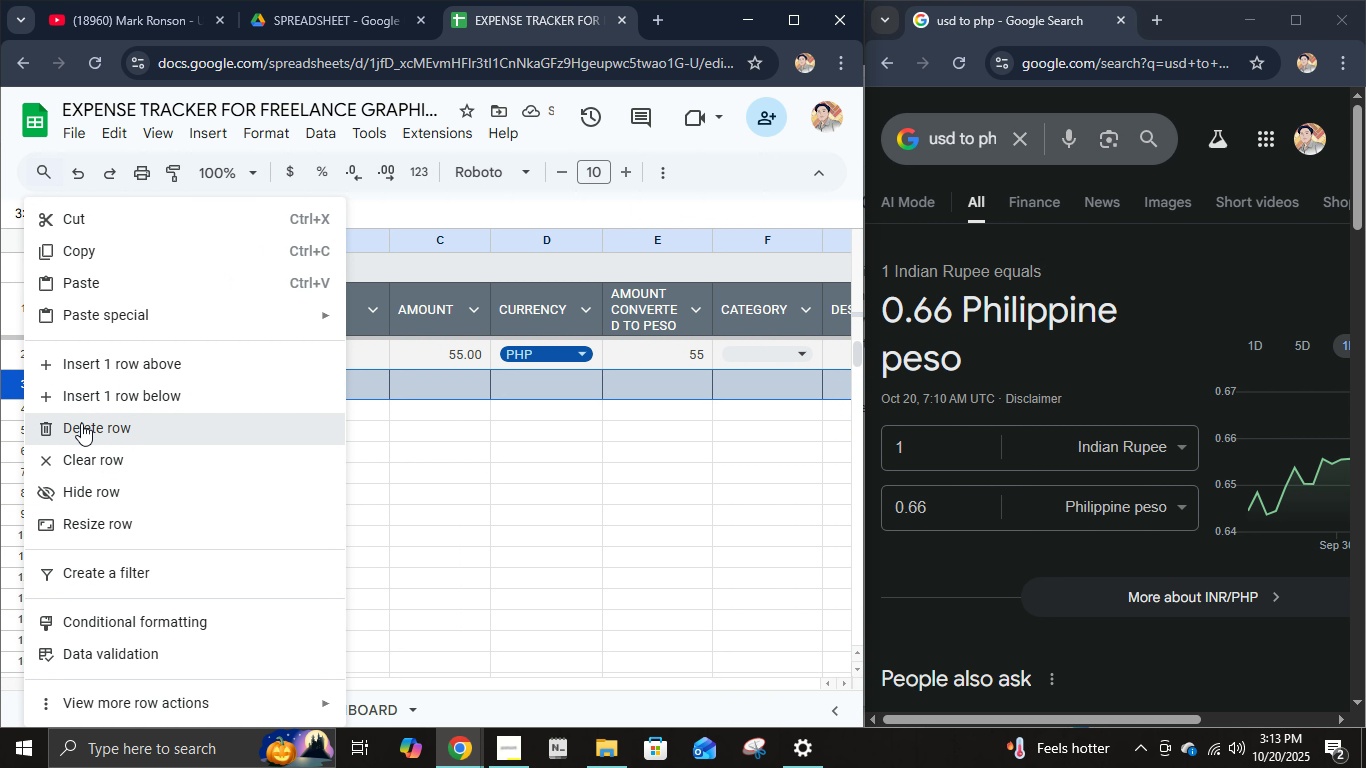 
left_click([502, 529])
 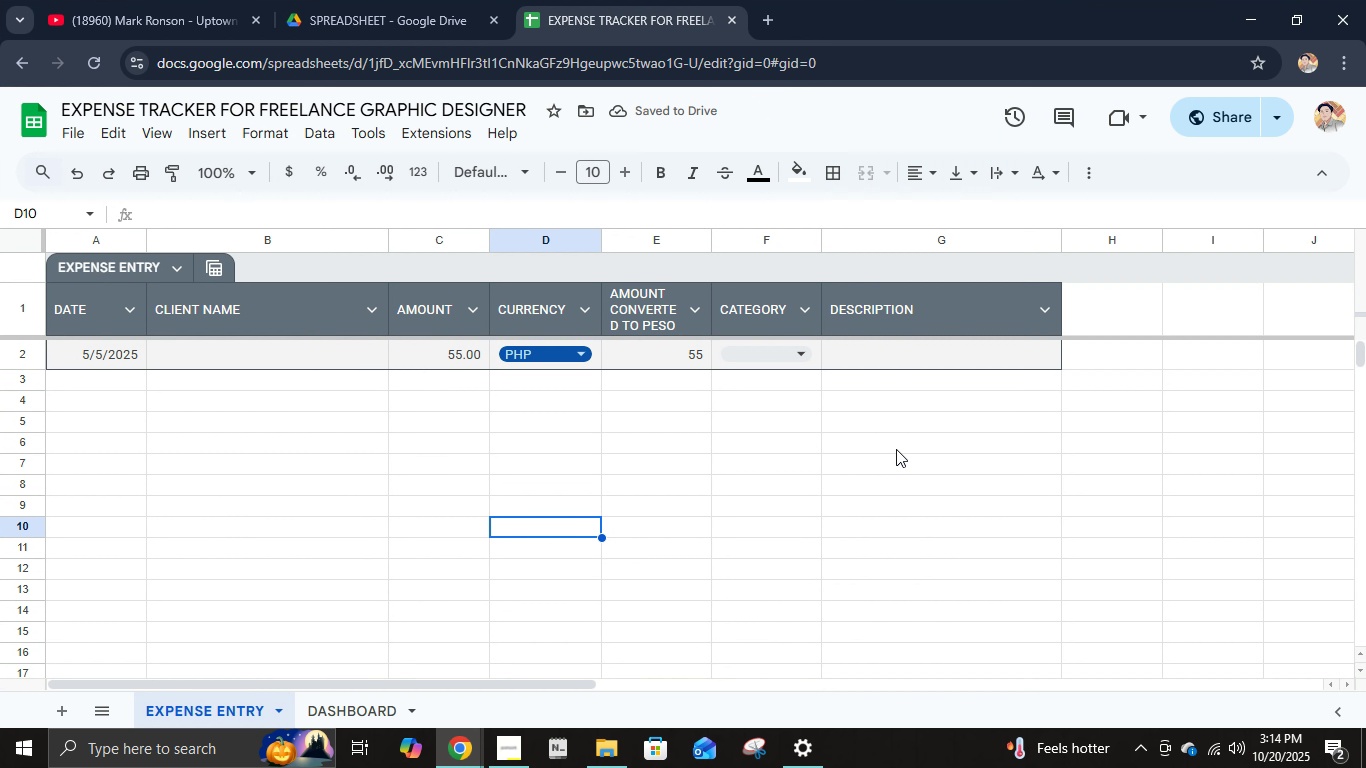 
left_click([853, 382])
 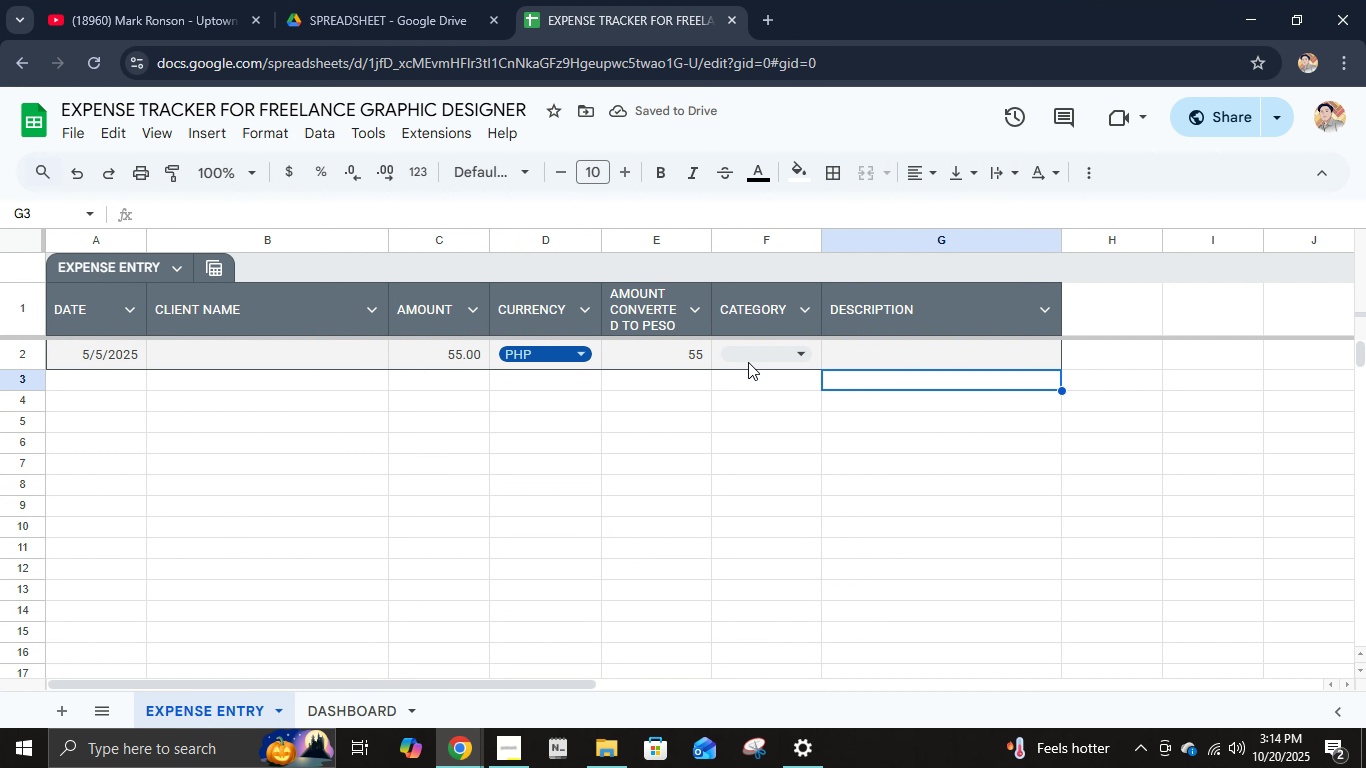 
left_click([748, 362])
 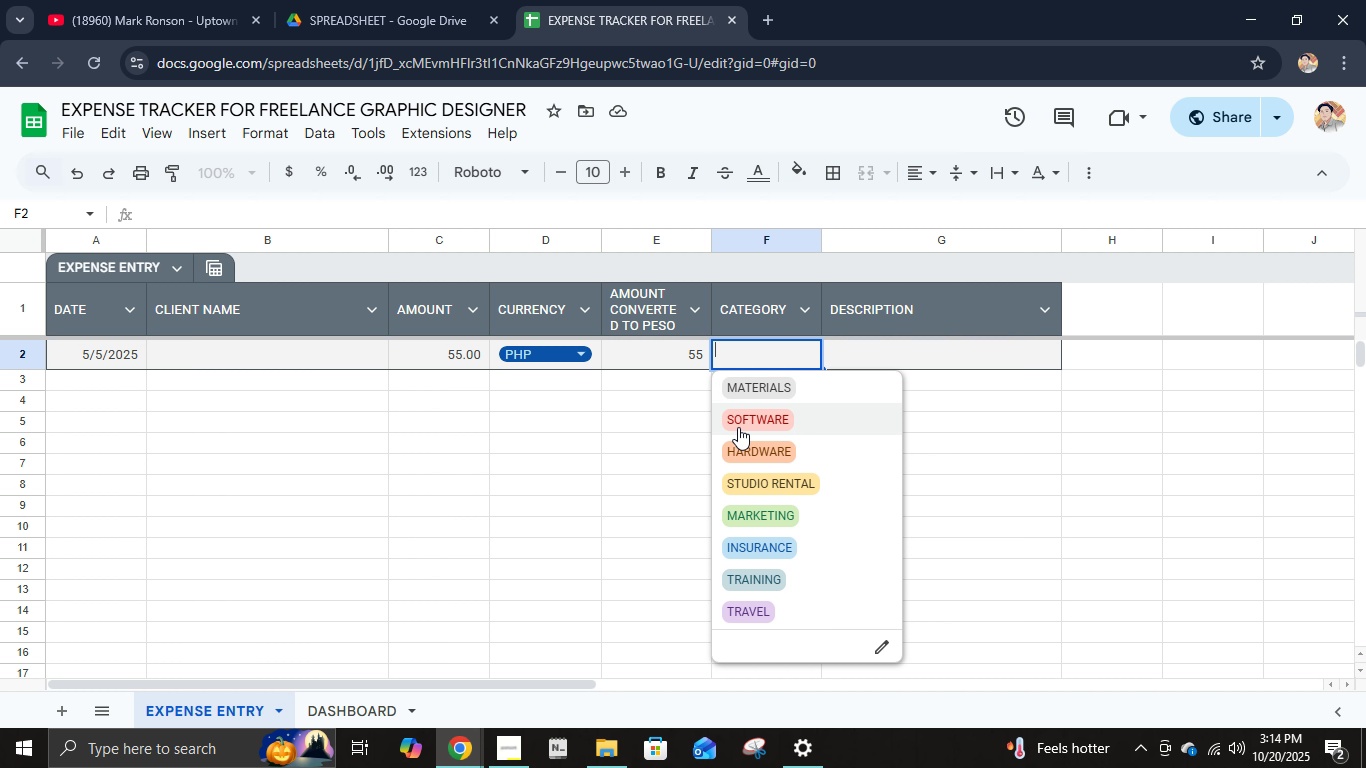 
left_click([738, 427])
 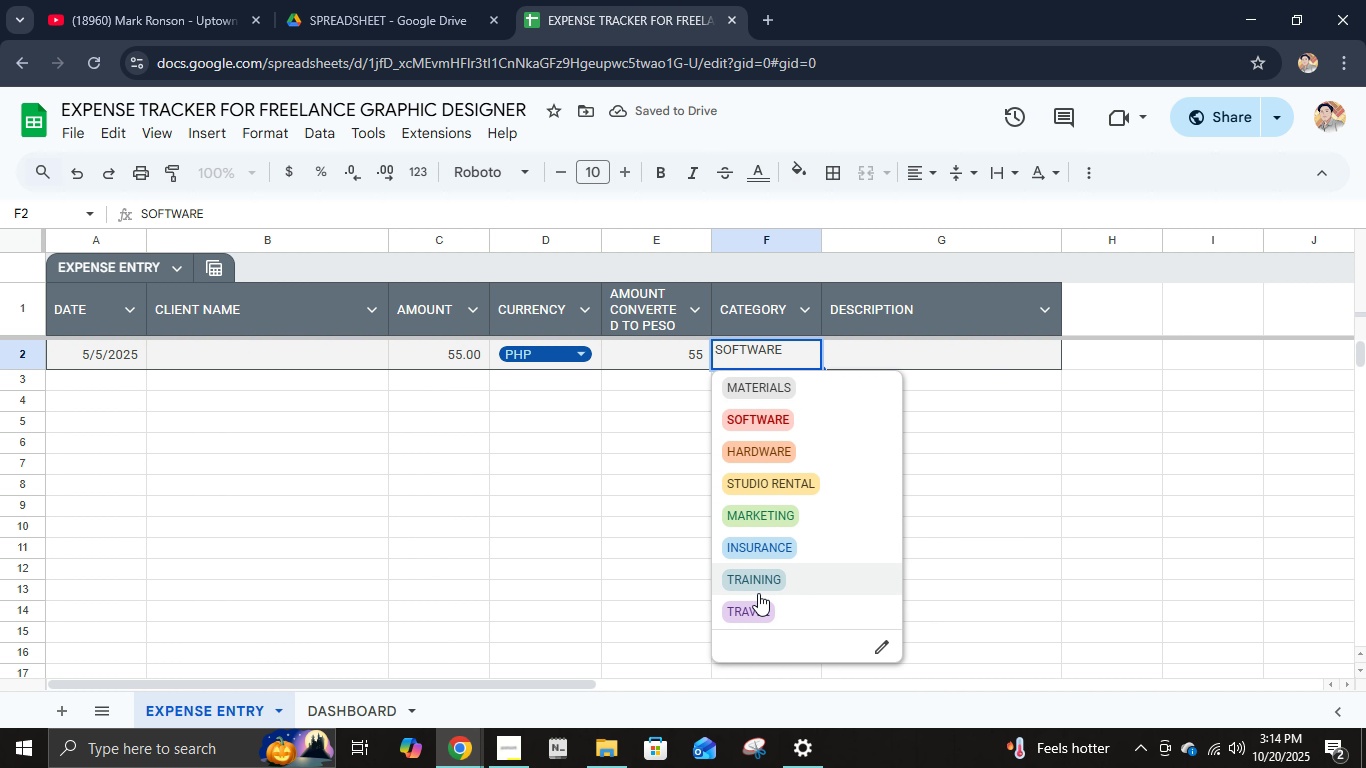 
wait(5.76)
 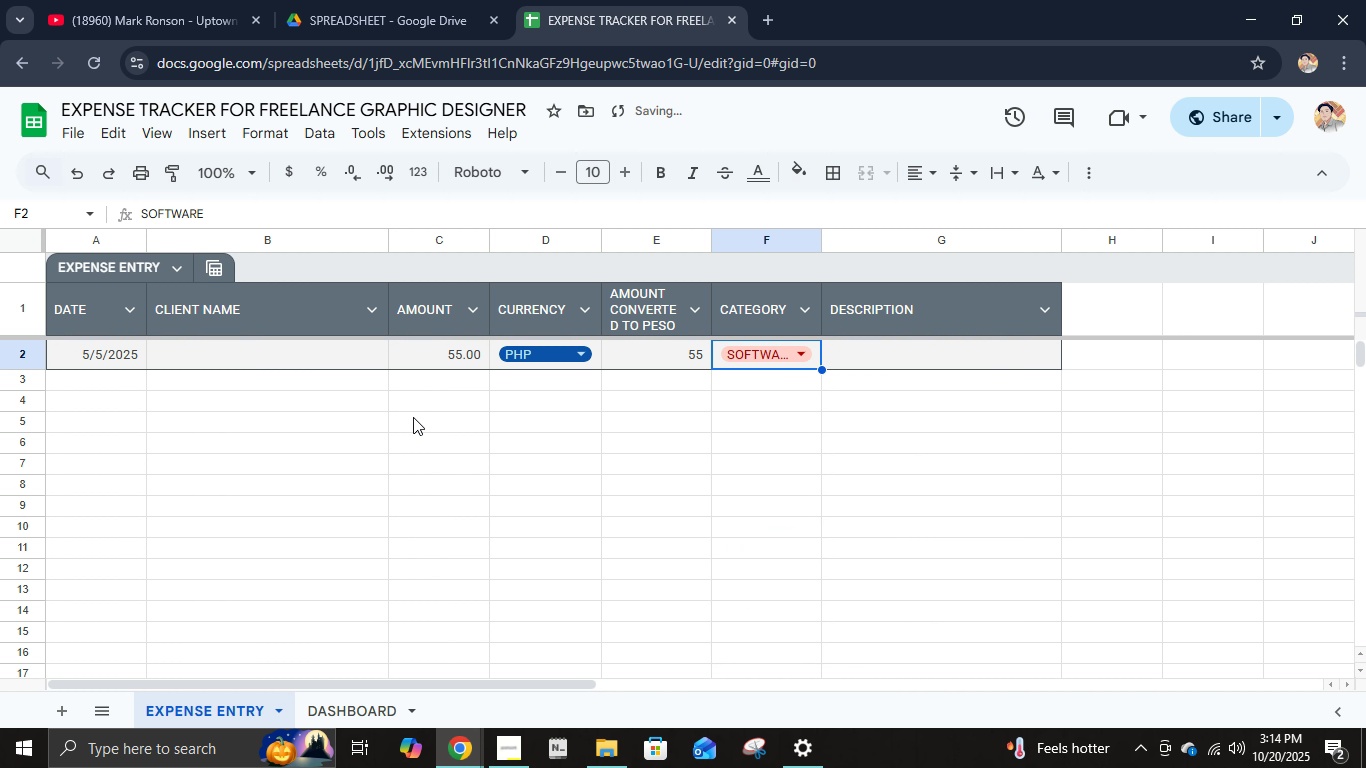 
left_click([753, 604])
 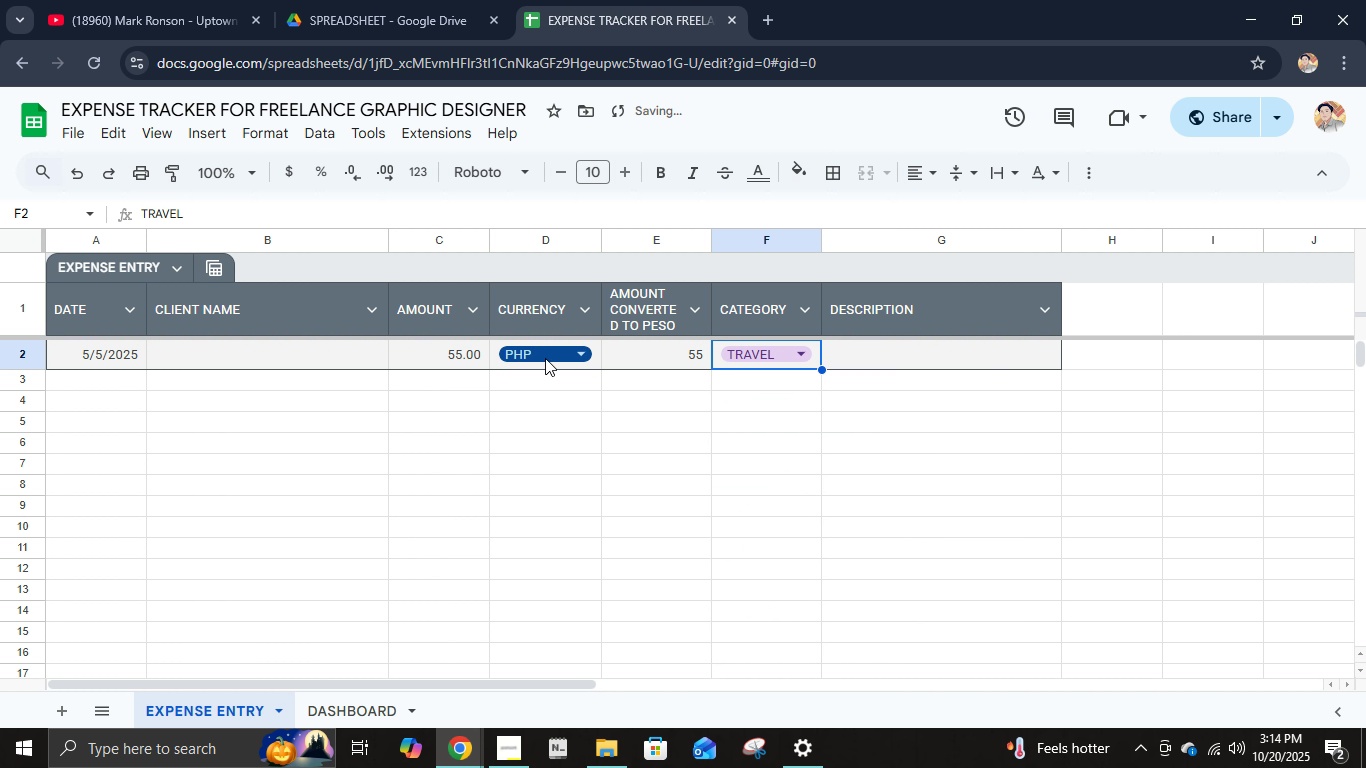 
left_click([470, 359])
 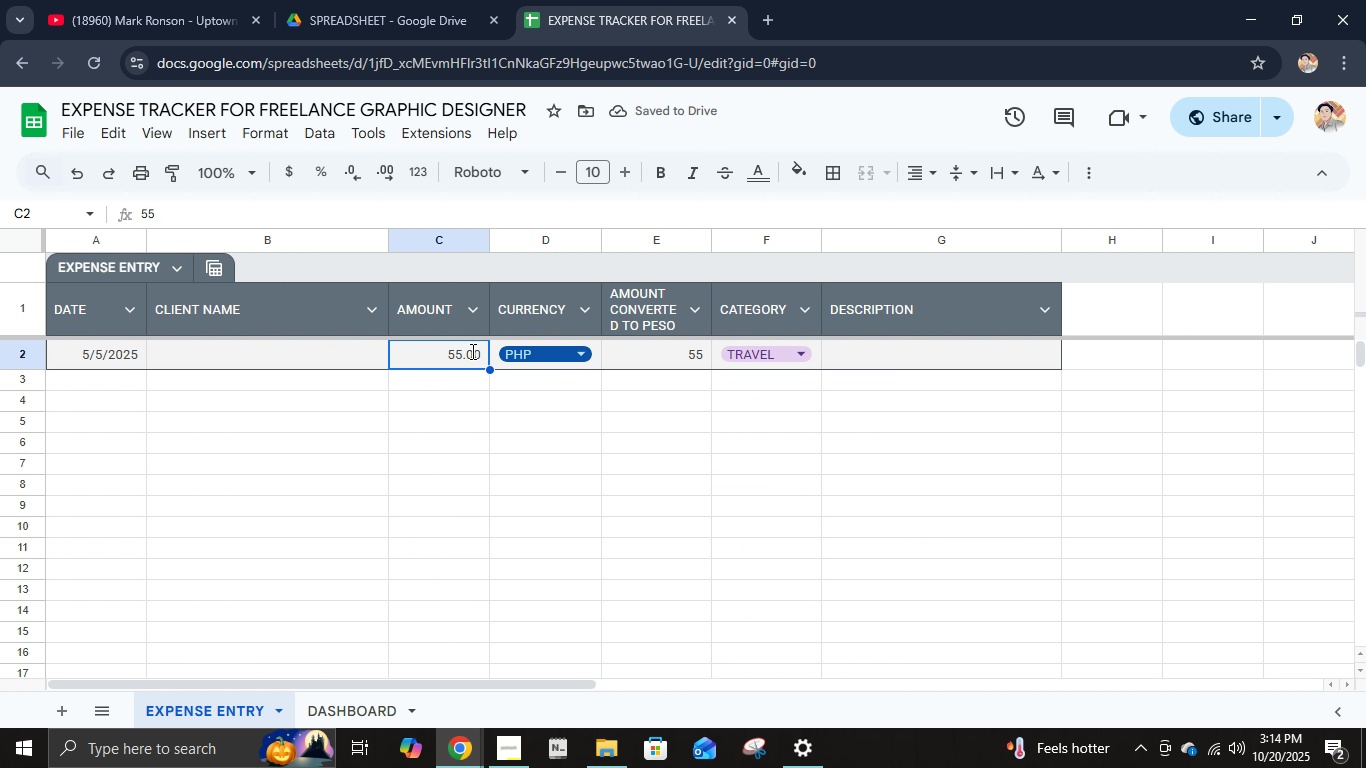 
key(Numpad1)
 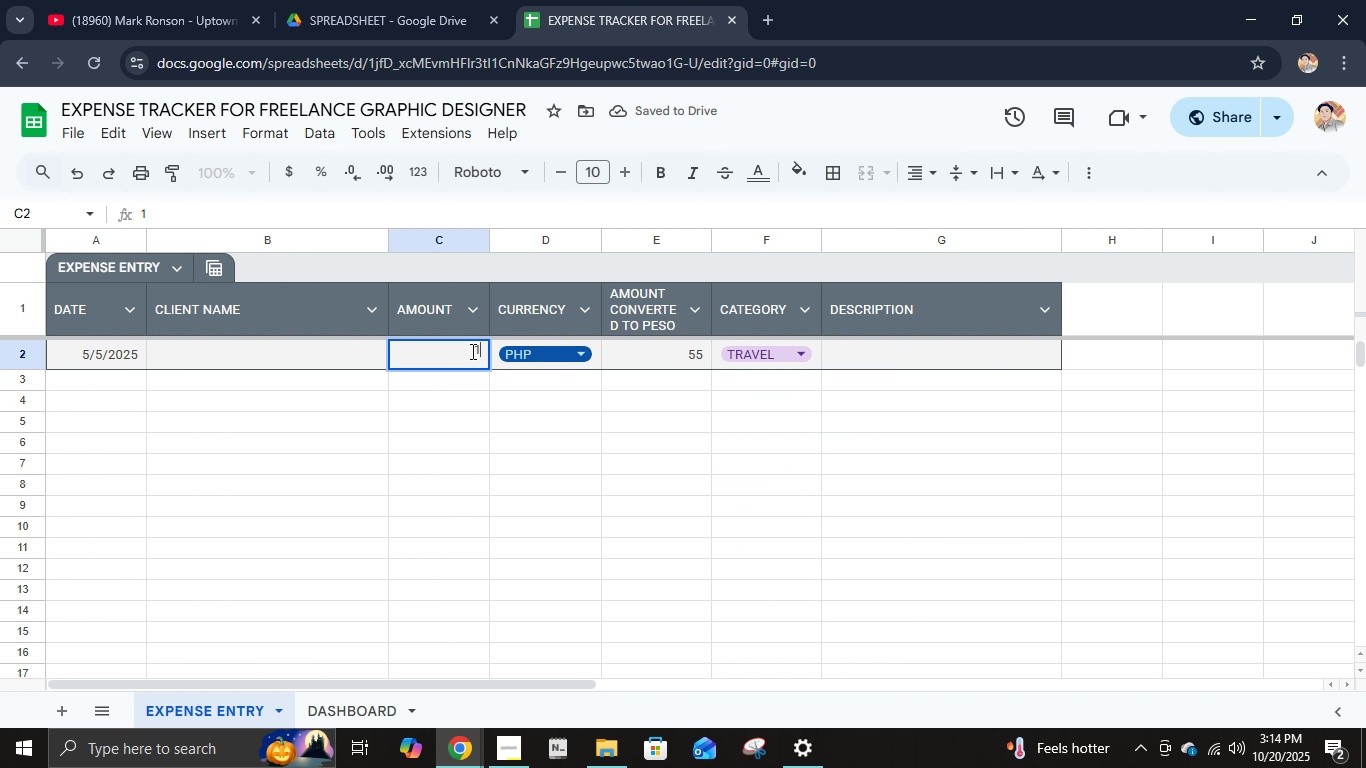 
key(Numpad5)
 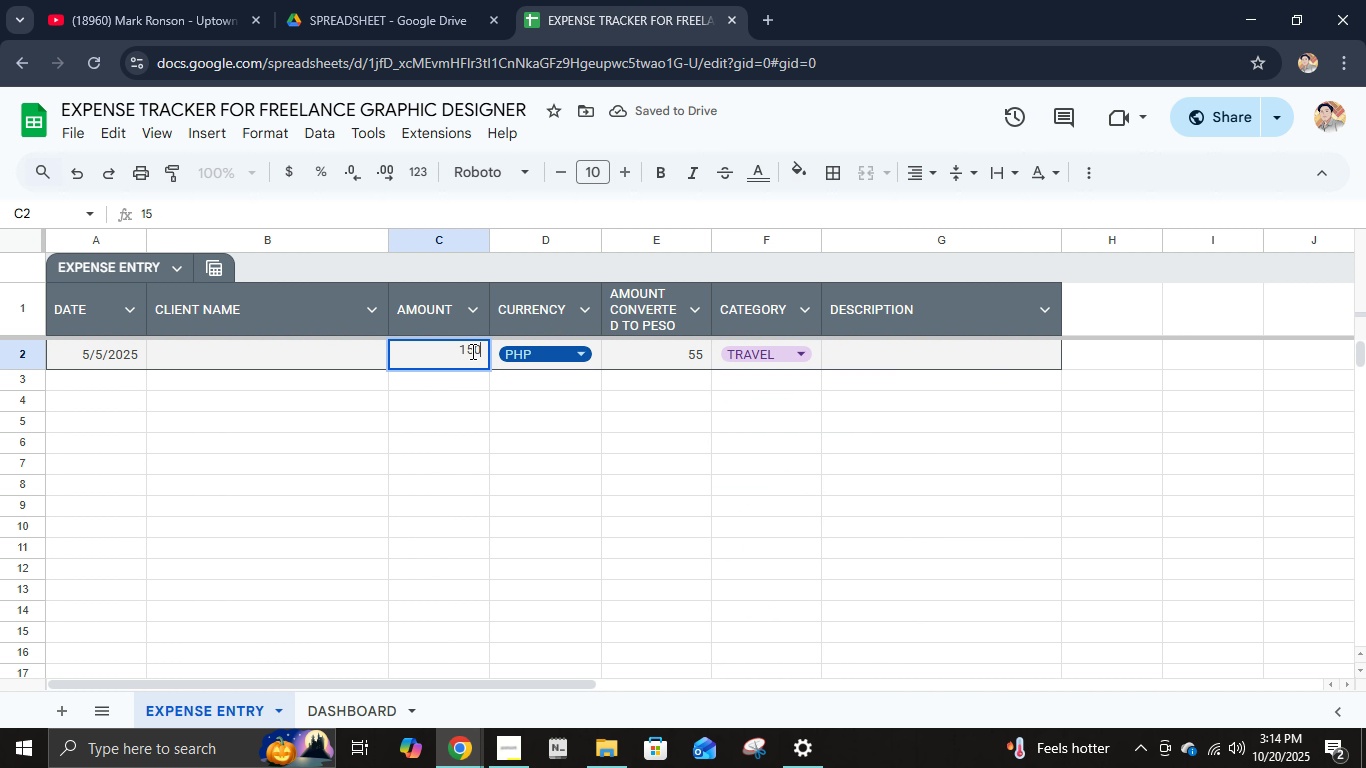 
key(Numpad0)
 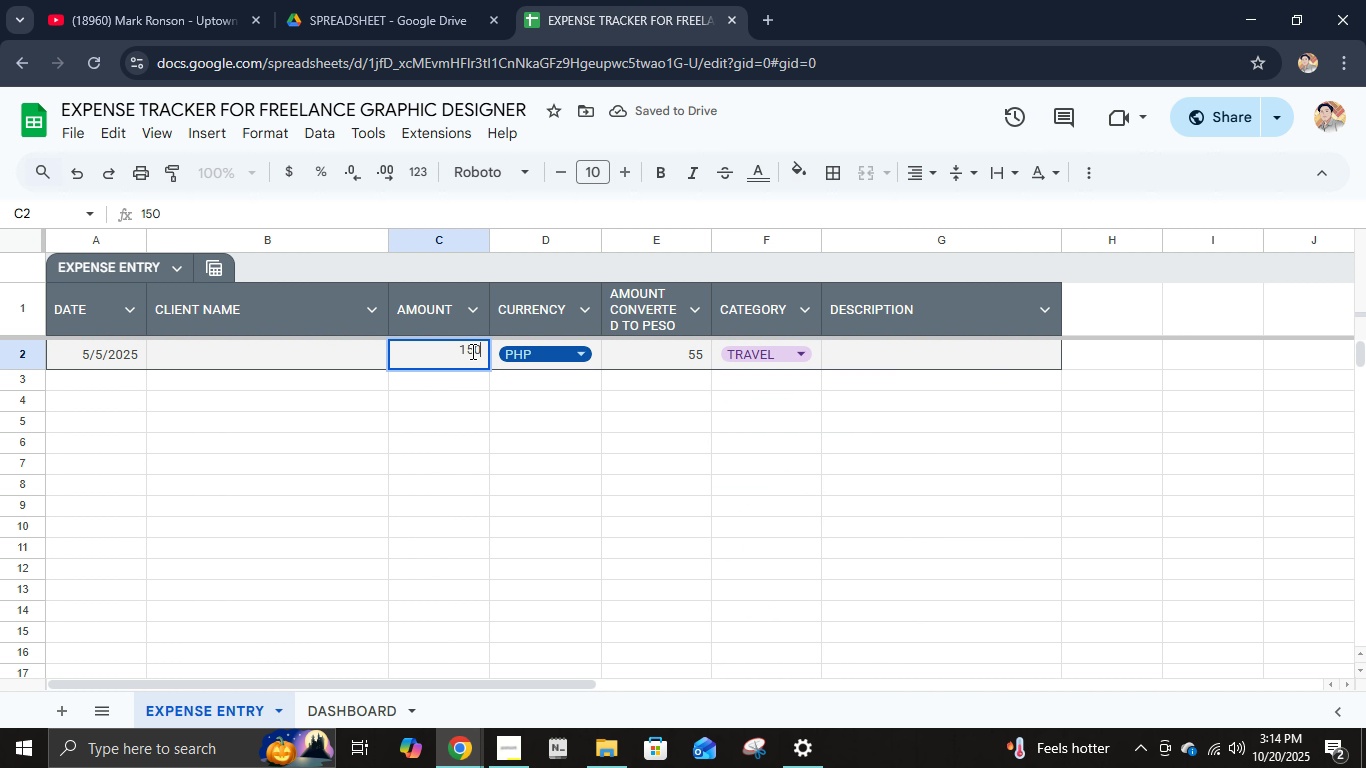 
key(NumpadEnter)
 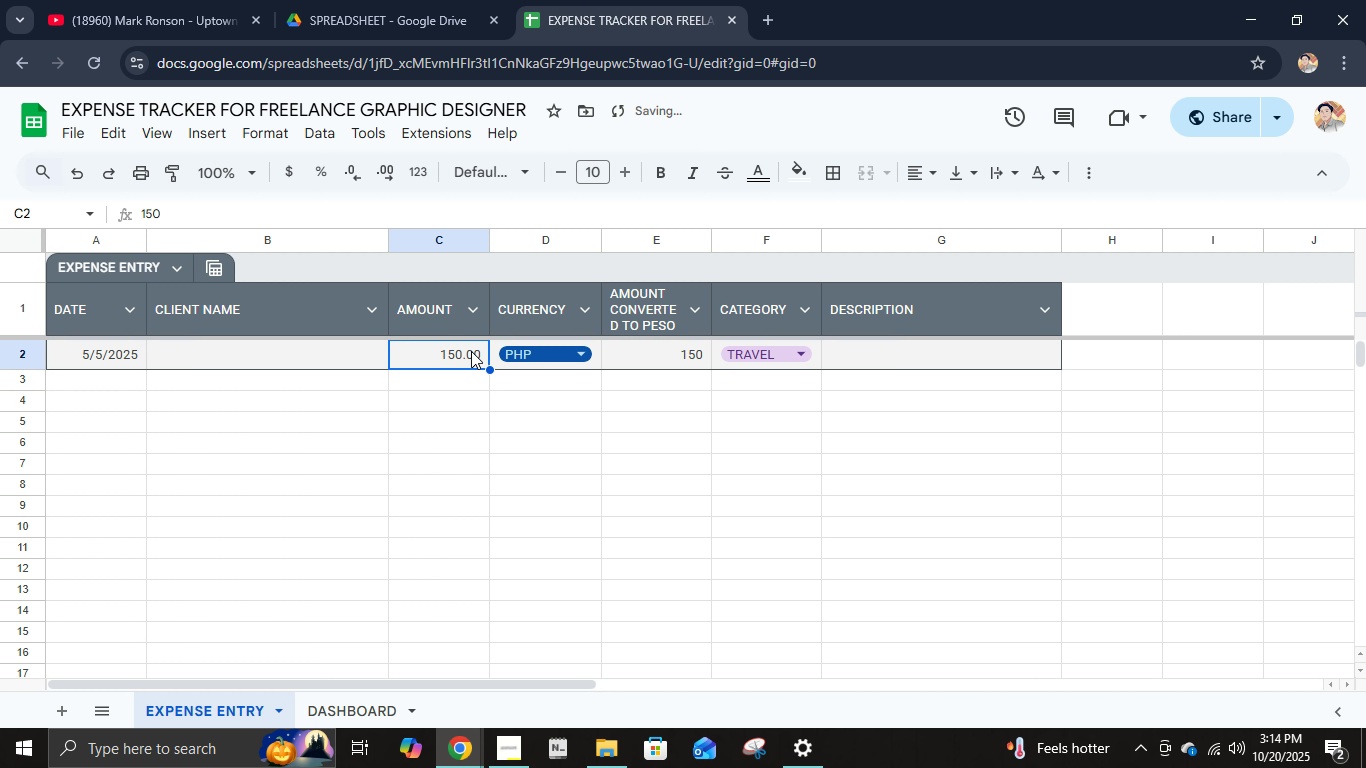 
key(ArrowUp)
 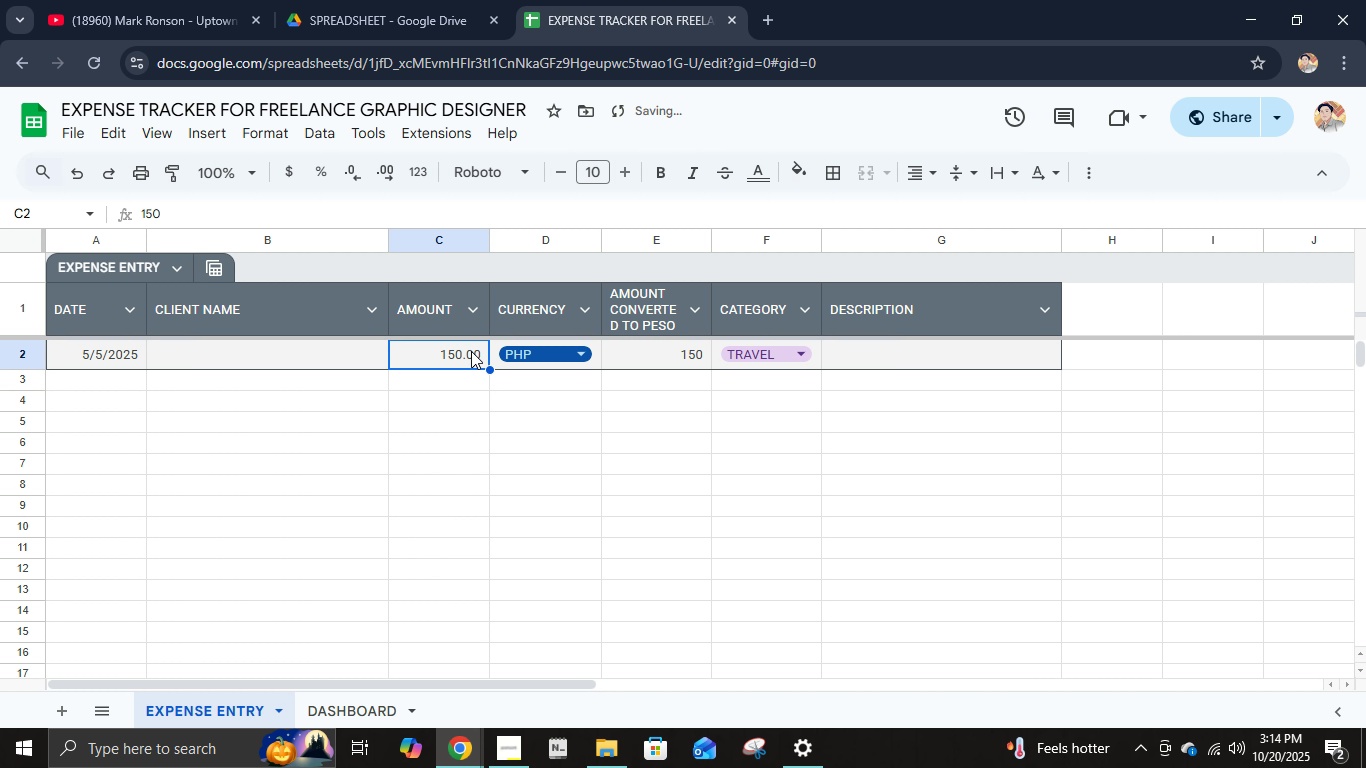 
key(ArrowLeft)
 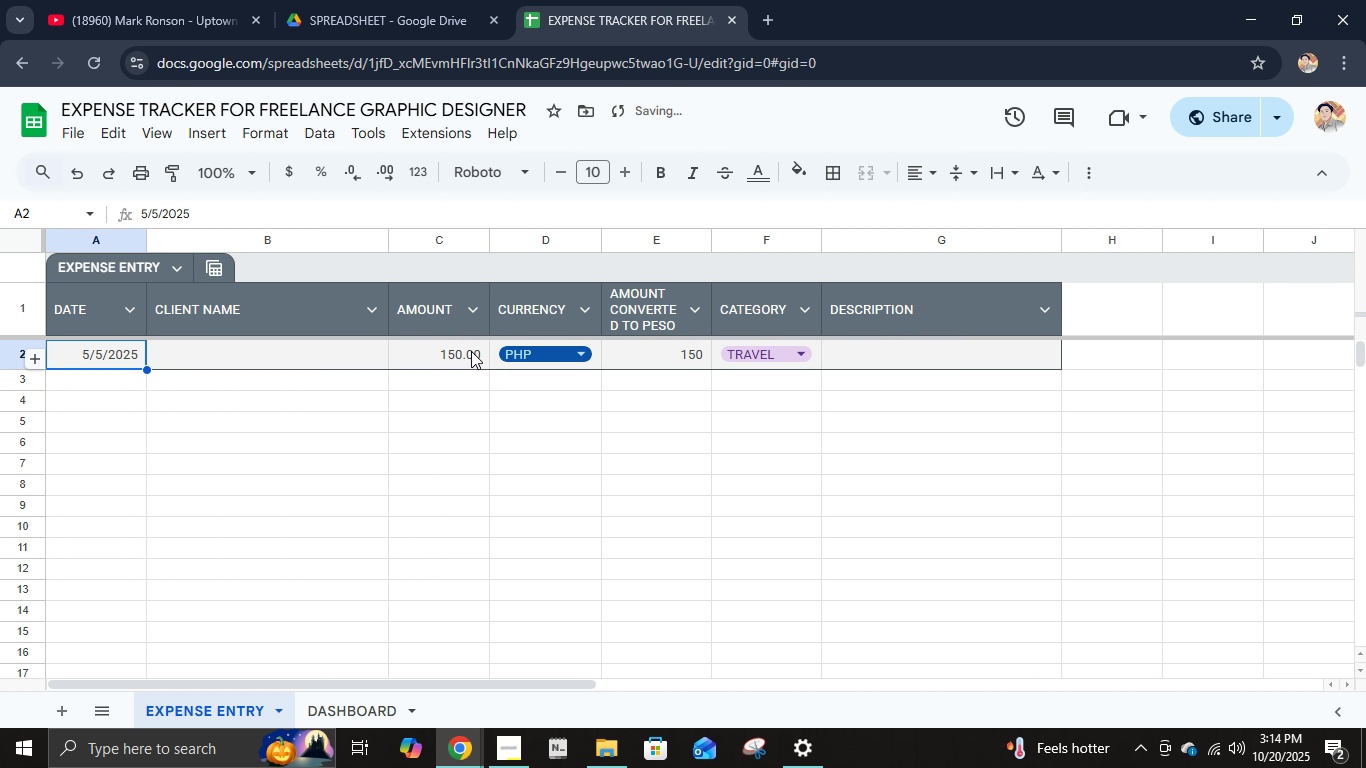 
key(ArrowLeft)
 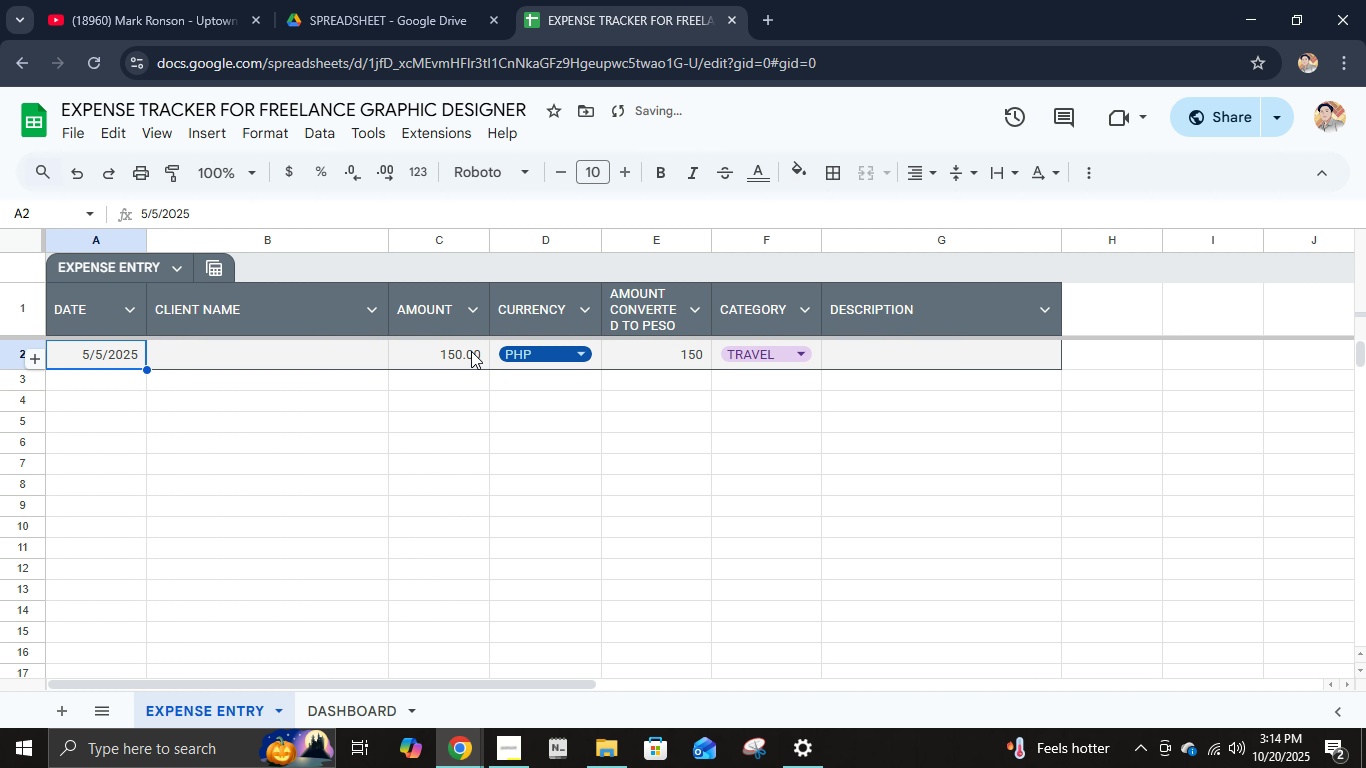 
key(ArrowDown)
 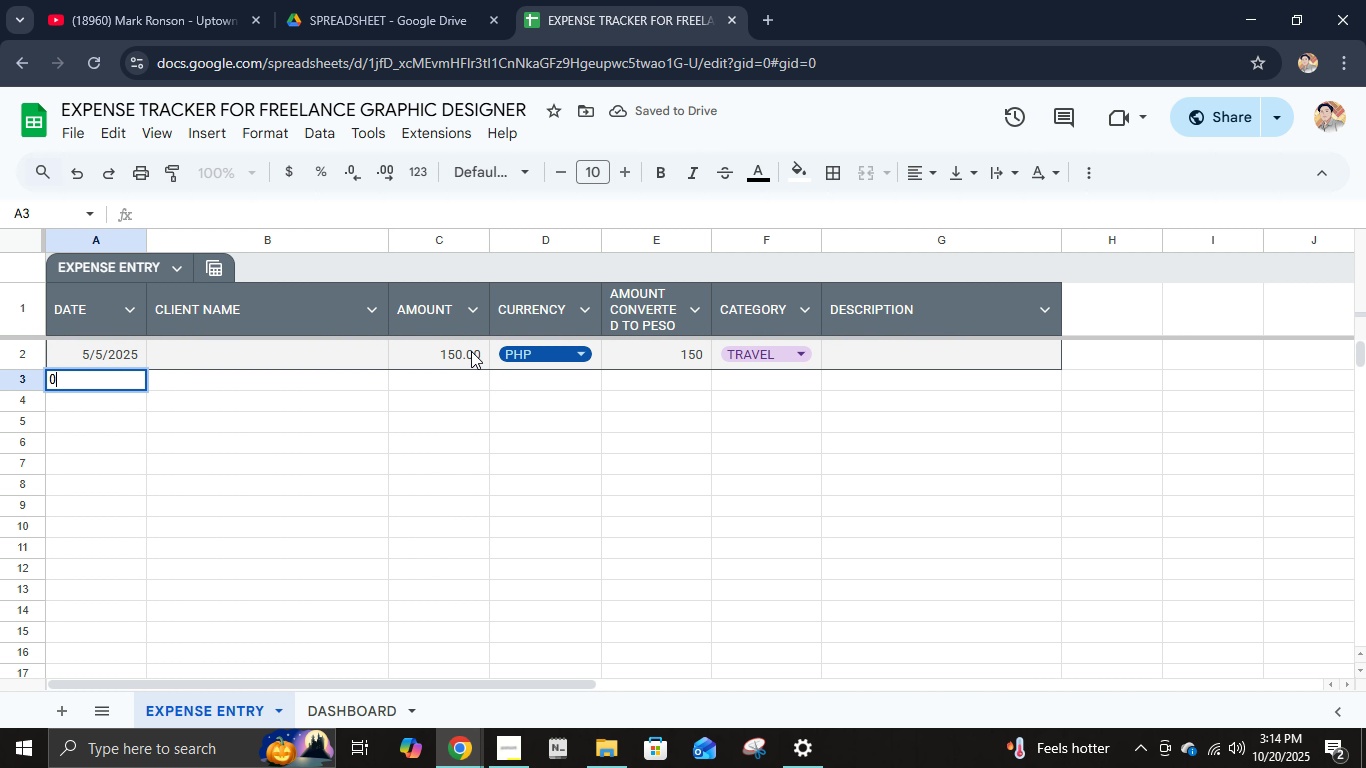 
key(Numpad0)
 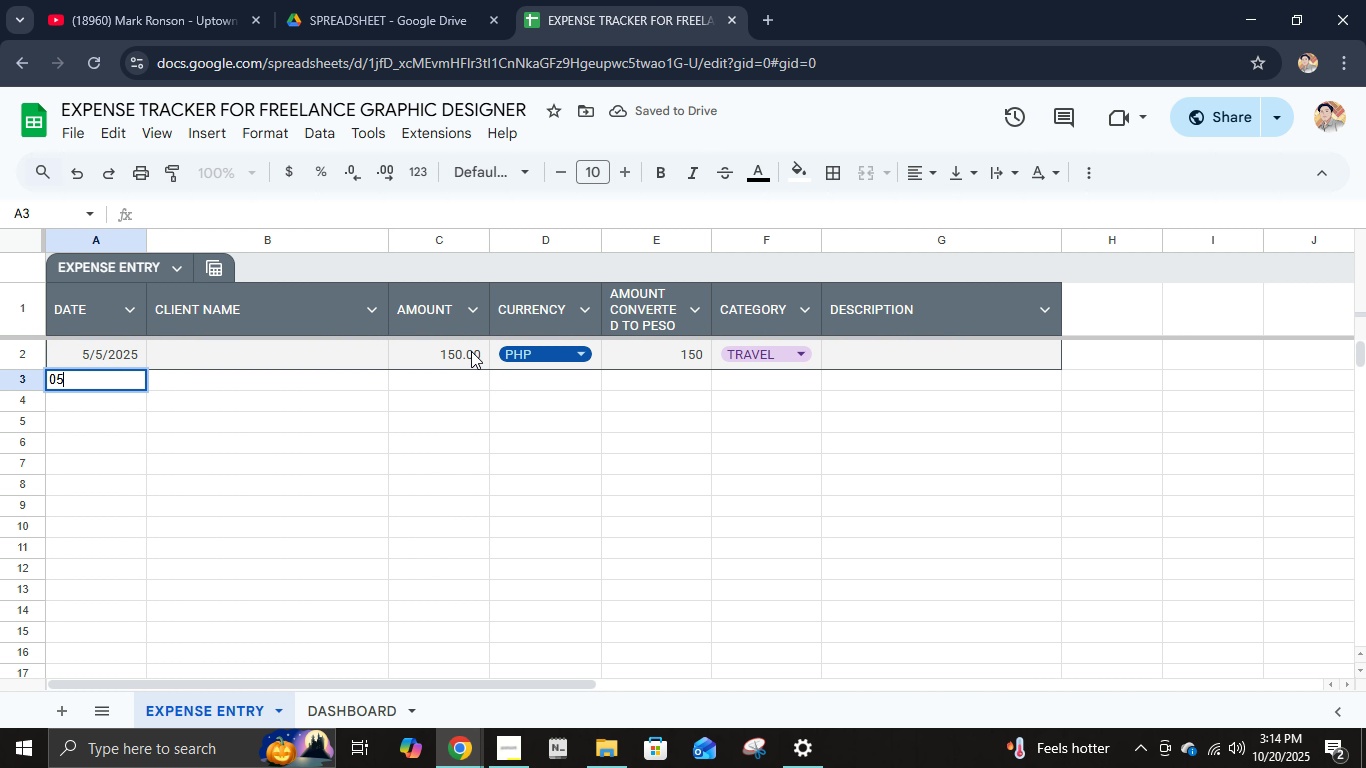 
key(Numpad5)
 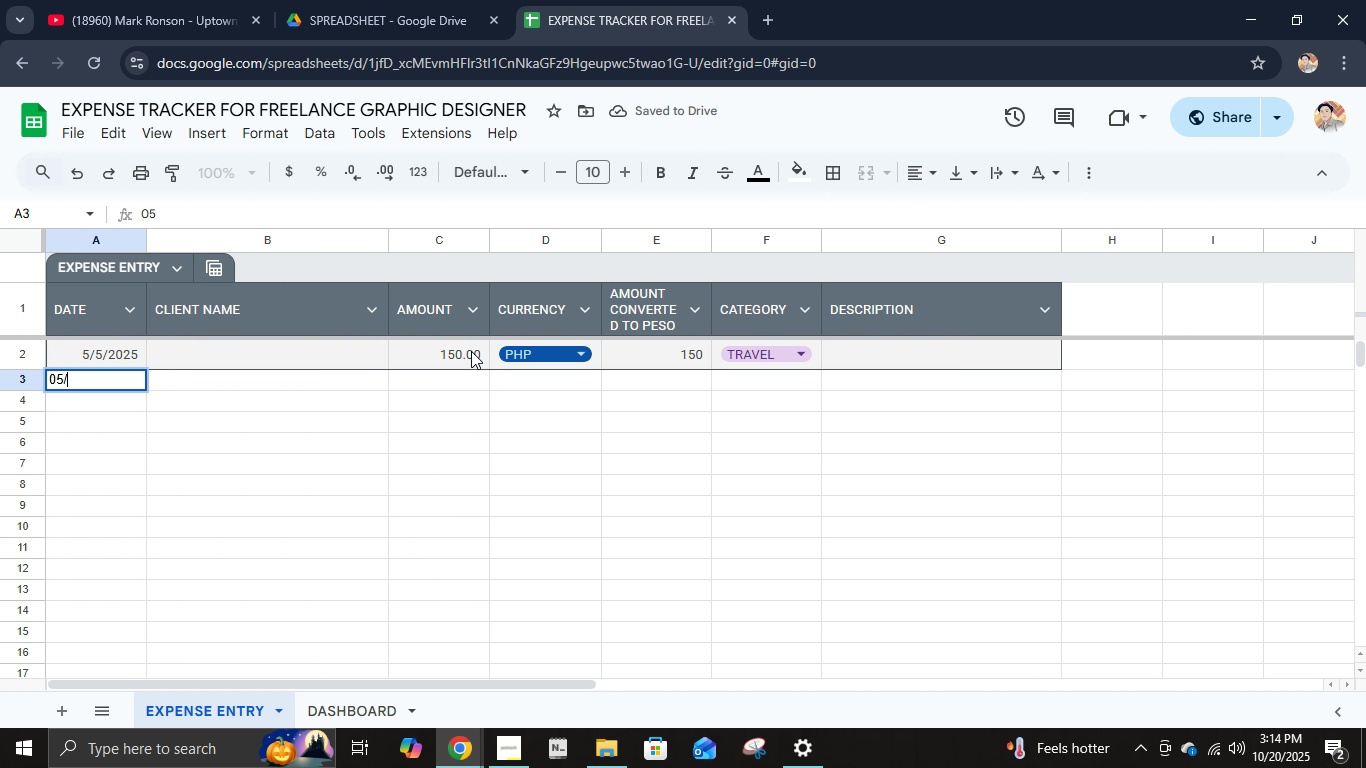 
key(NumpadDivide)
 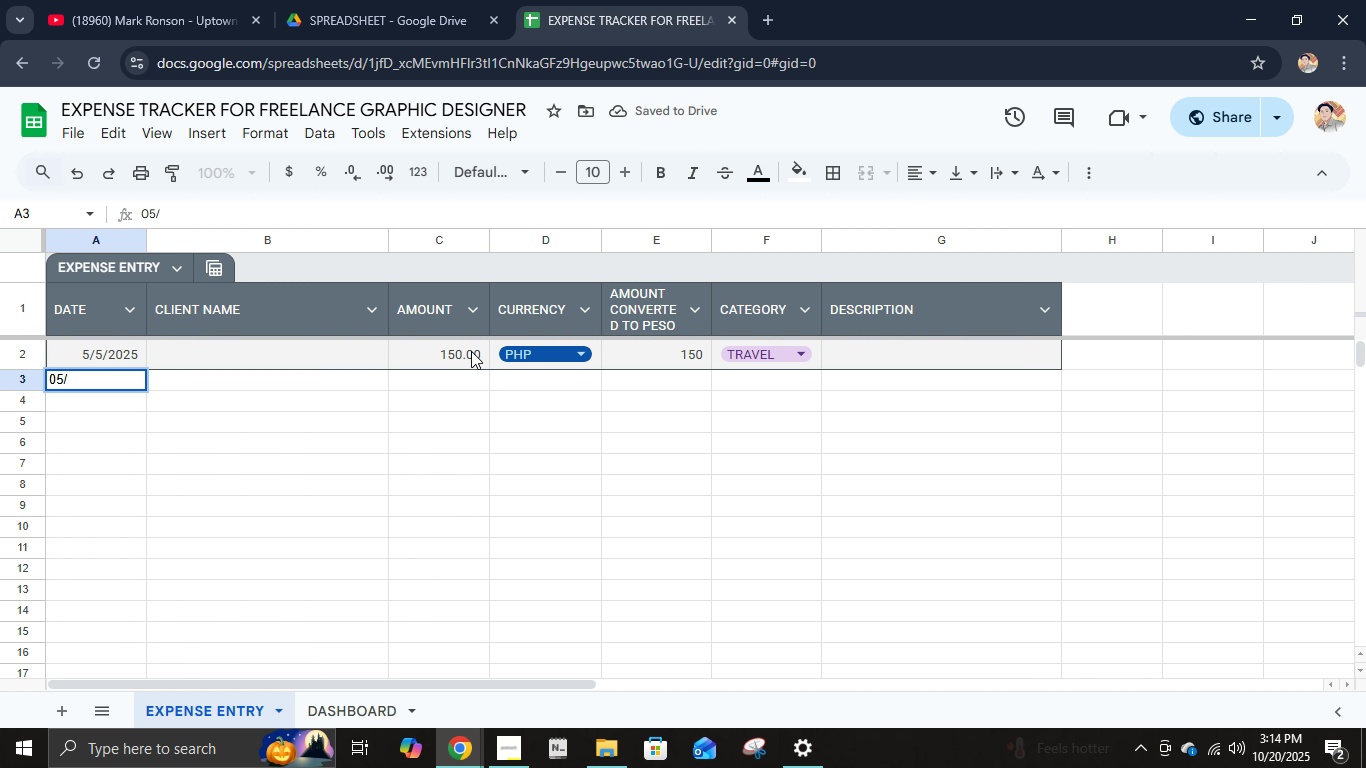 
key(Numpad2)
 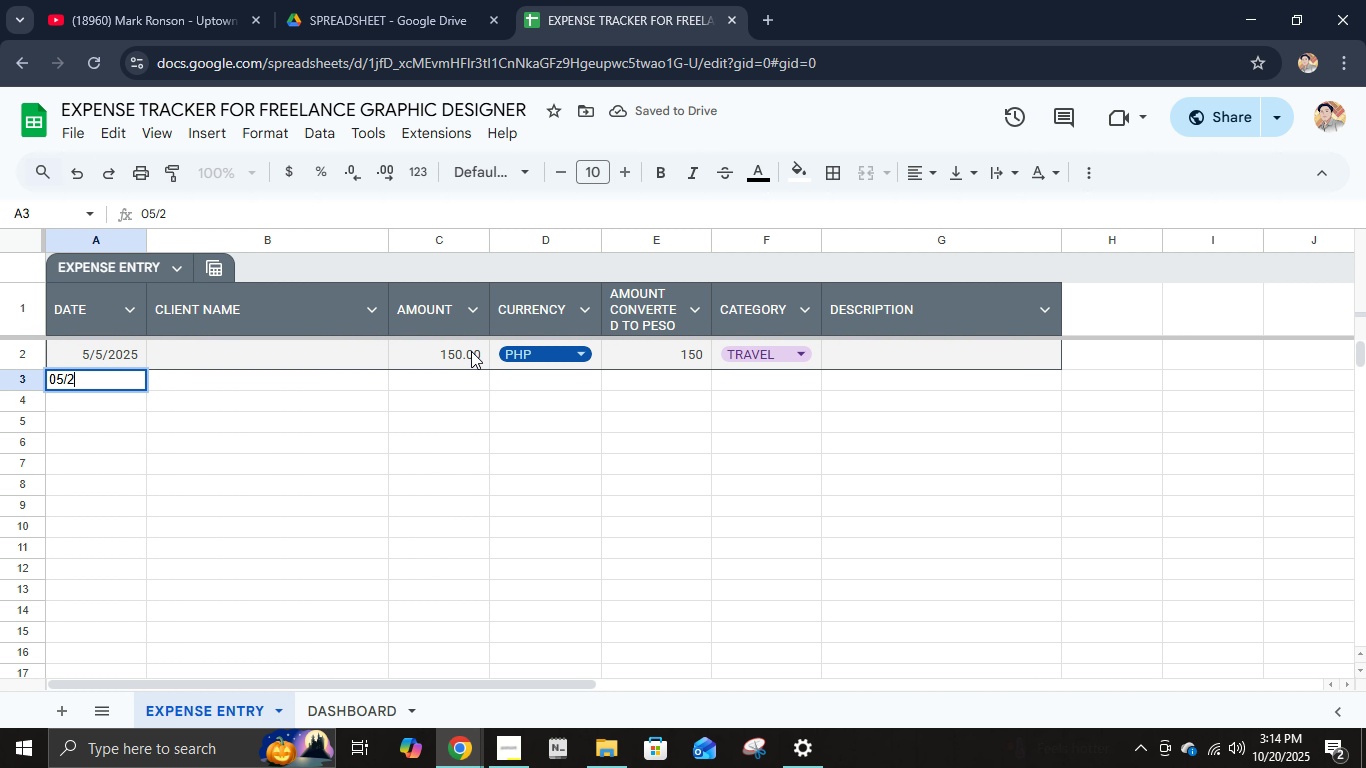 
key(Numpad5)
 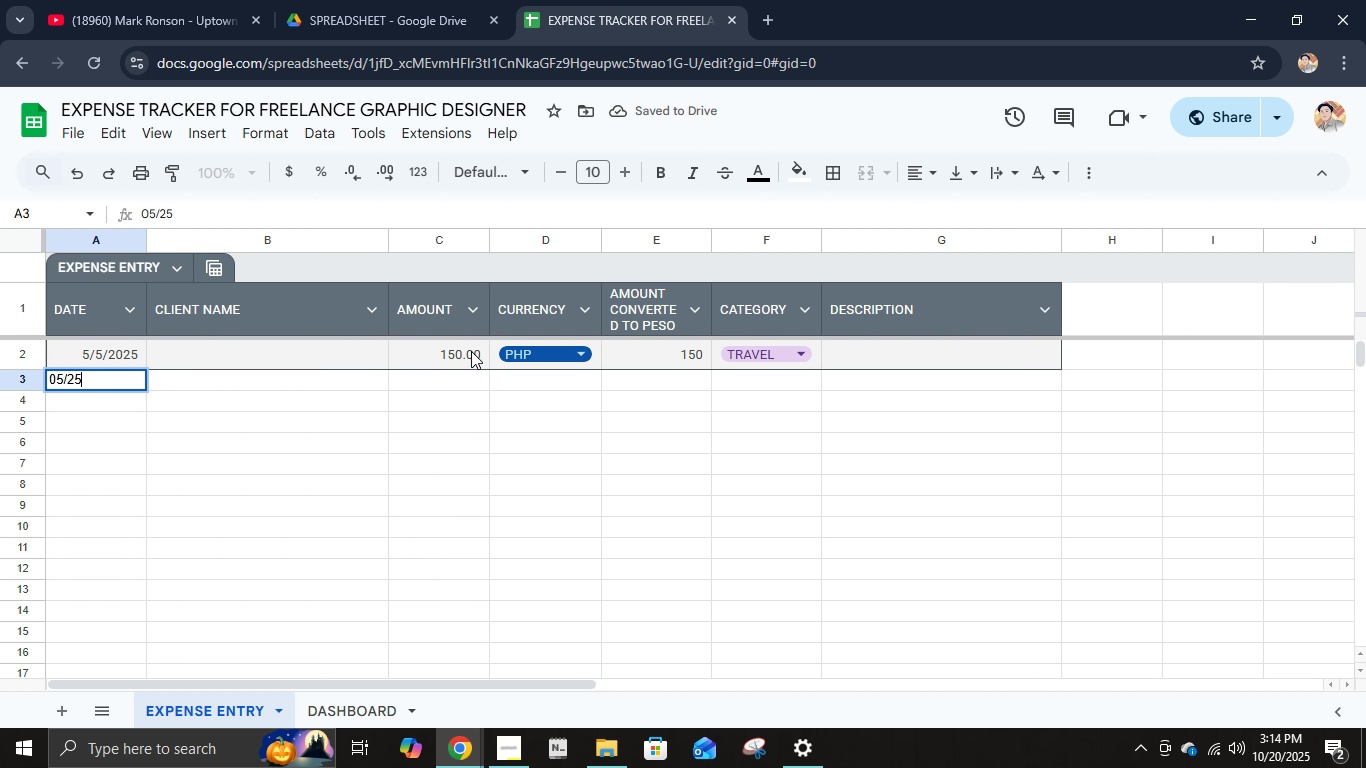 
key(NumpadDivide)
 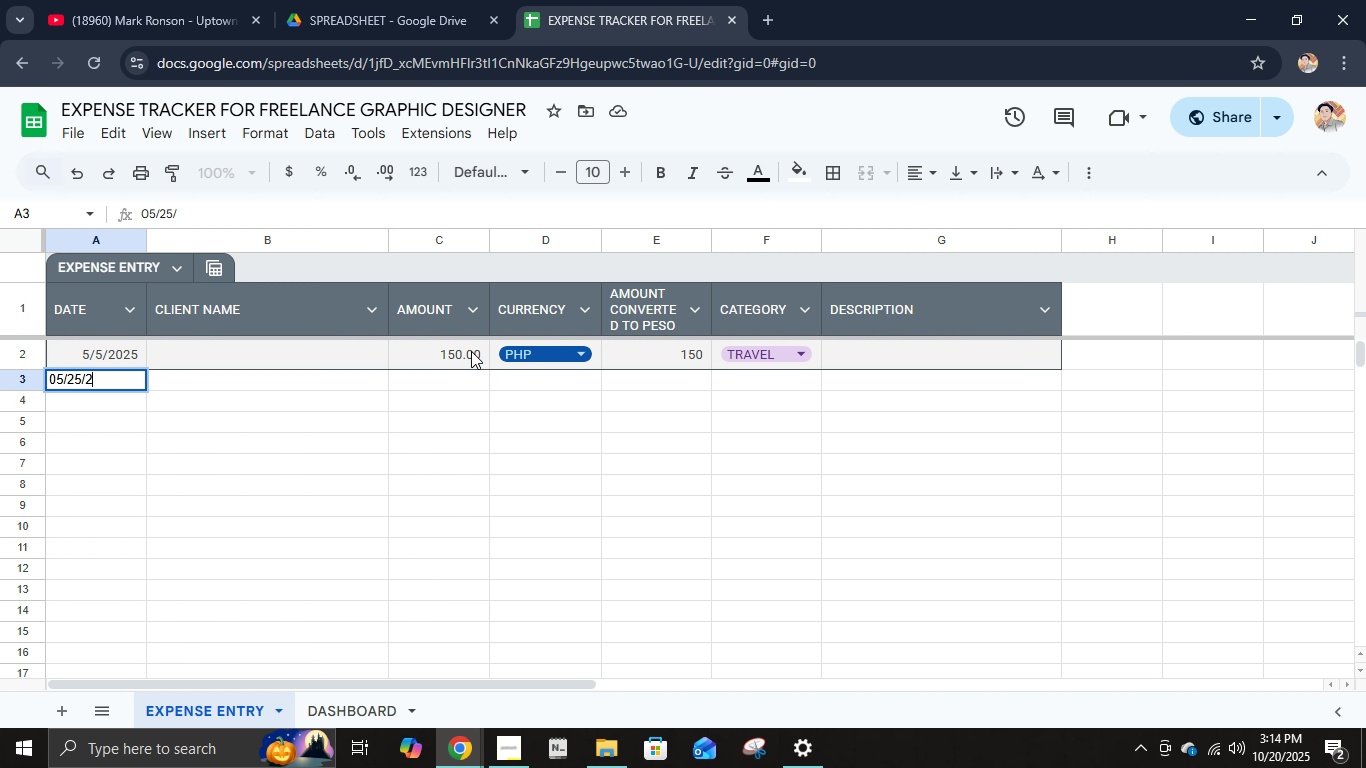 
key(Numpad2)
 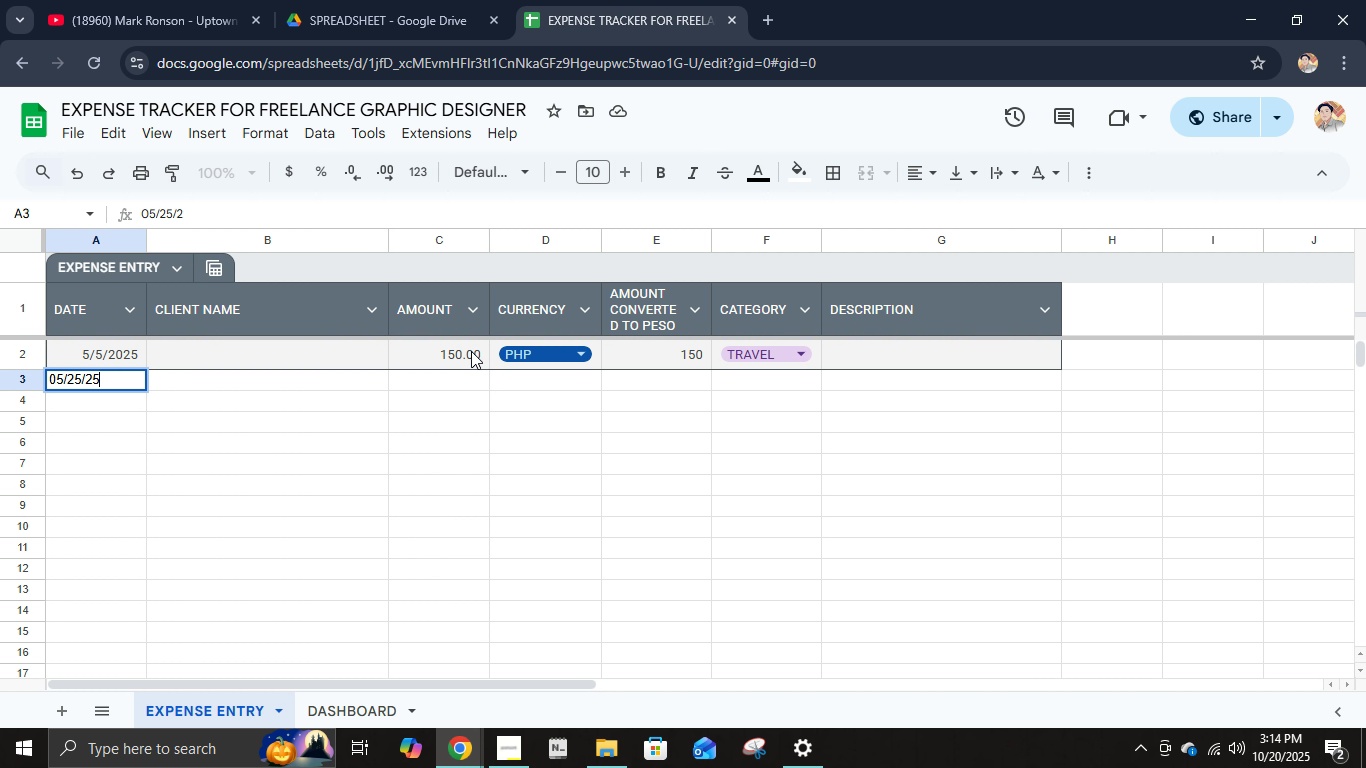 
key(Numpad5)
 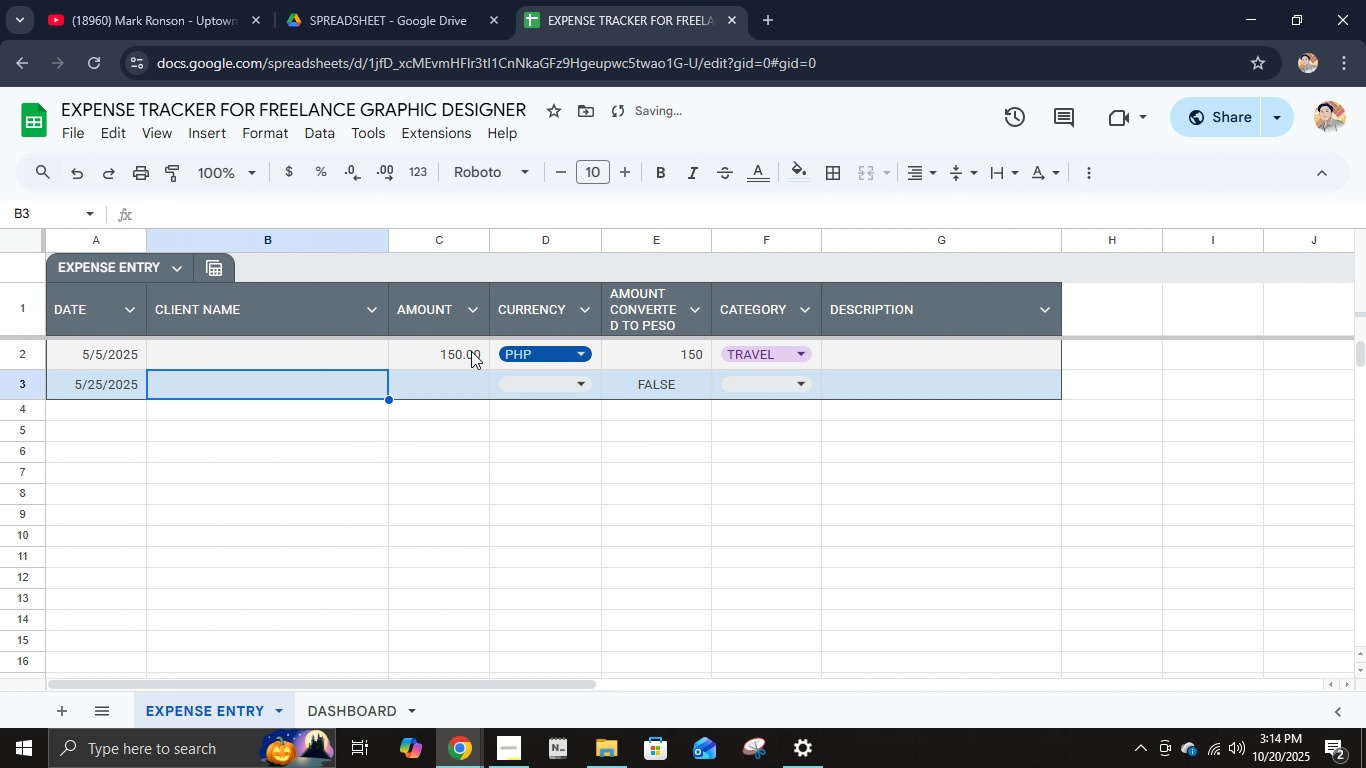 
key(Tab)
 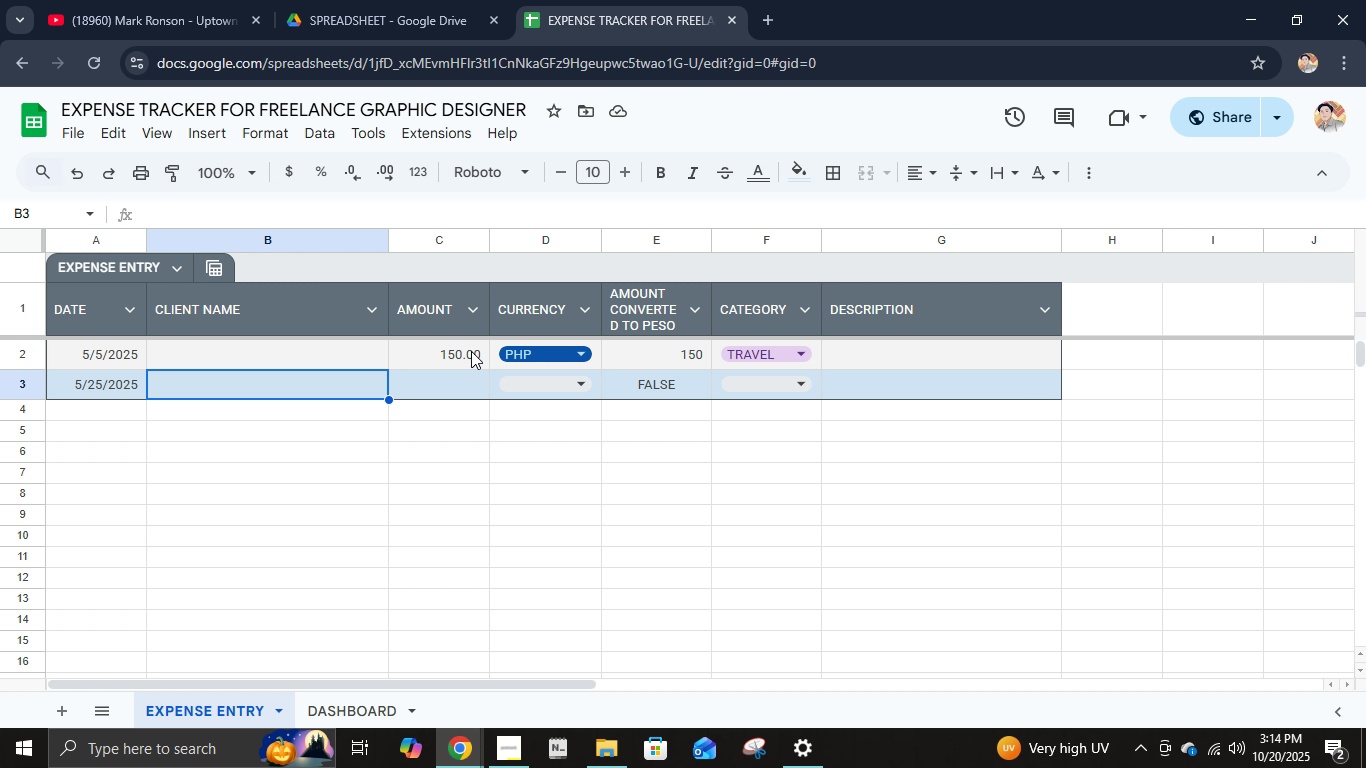 
wait(7.12)
 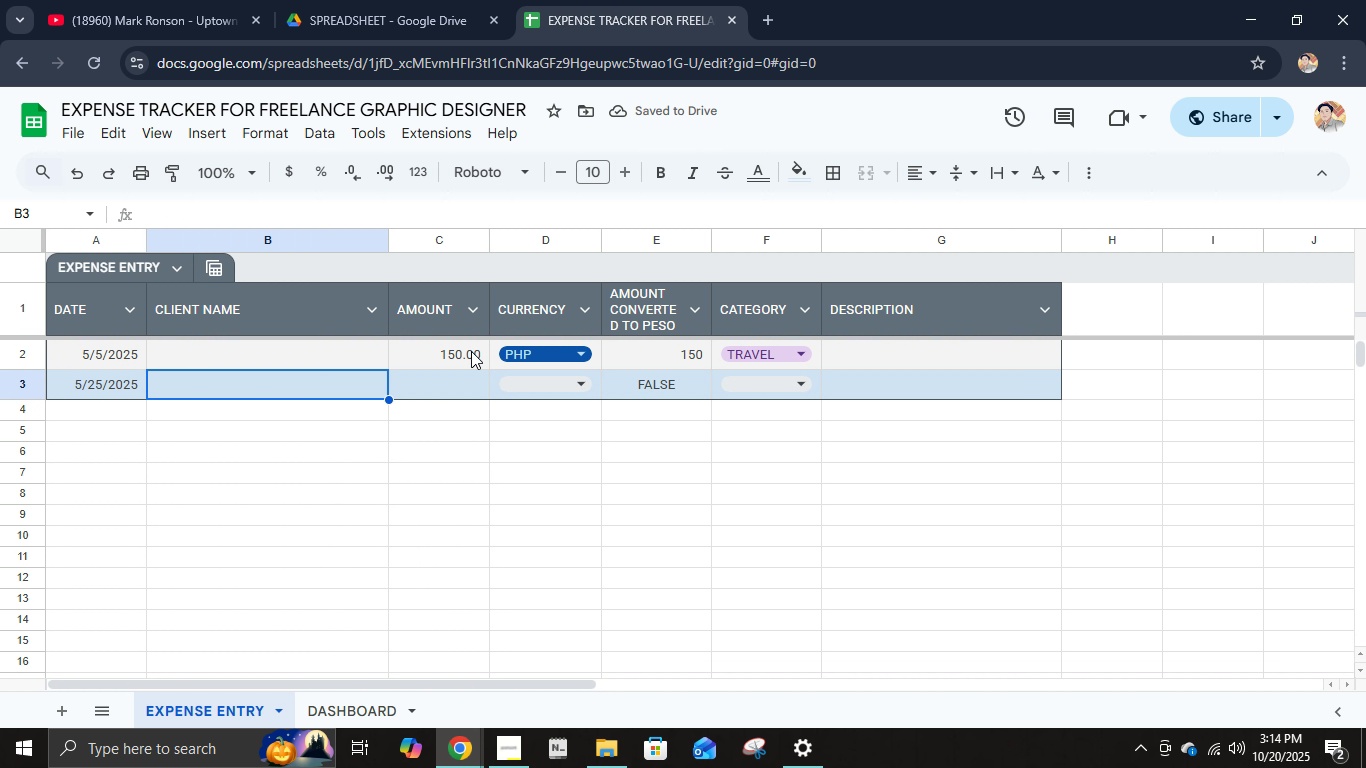 
type(CLIENTE)
key(Backspace)
type( B)
 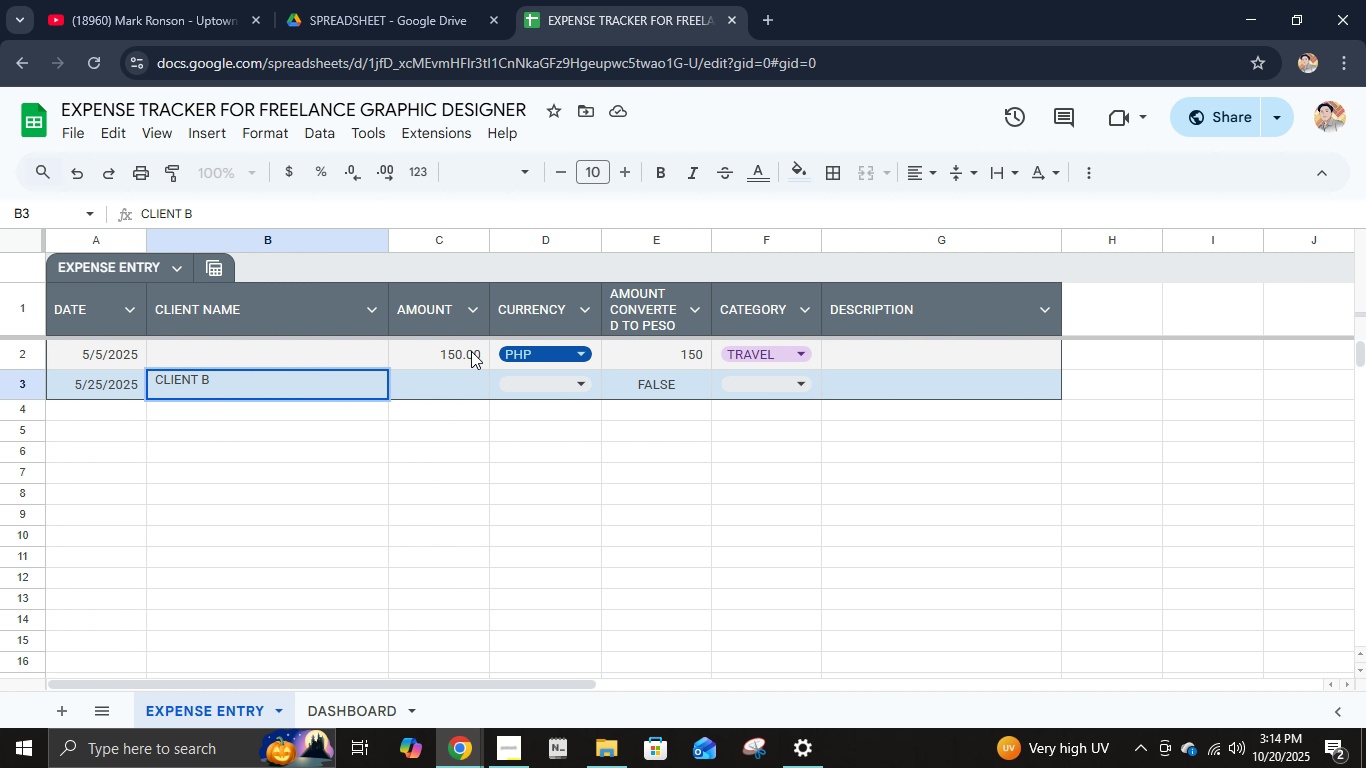 
key(ArrowUp)
 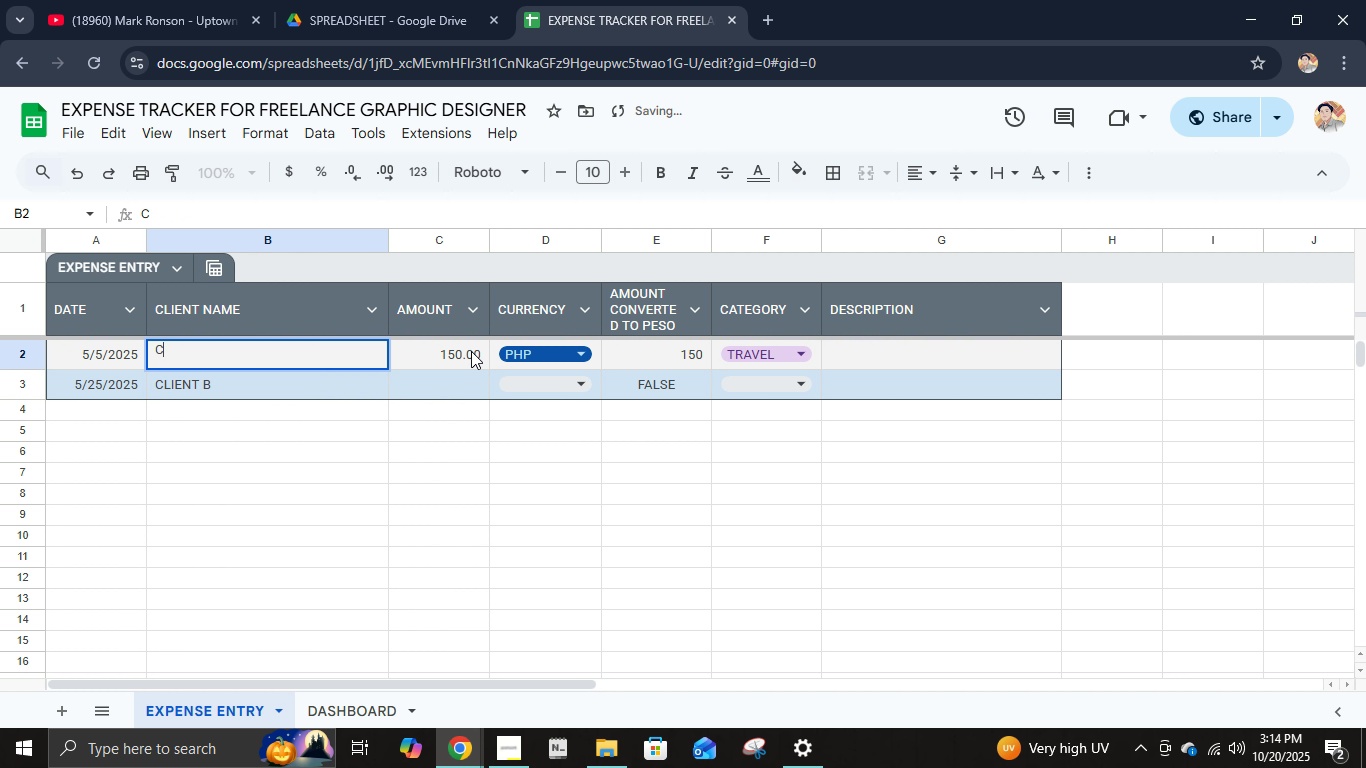 
type(CLIENT A)
 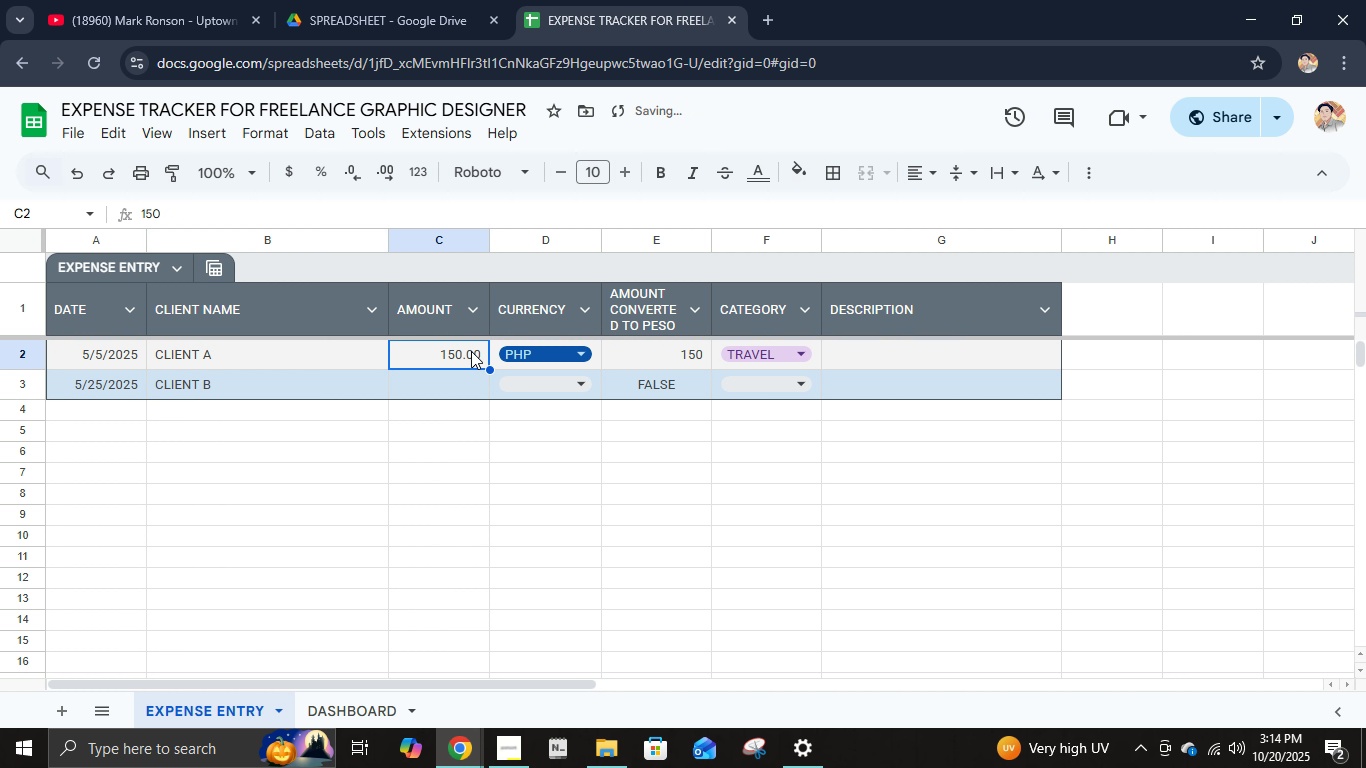 
key(ArrowRight)
 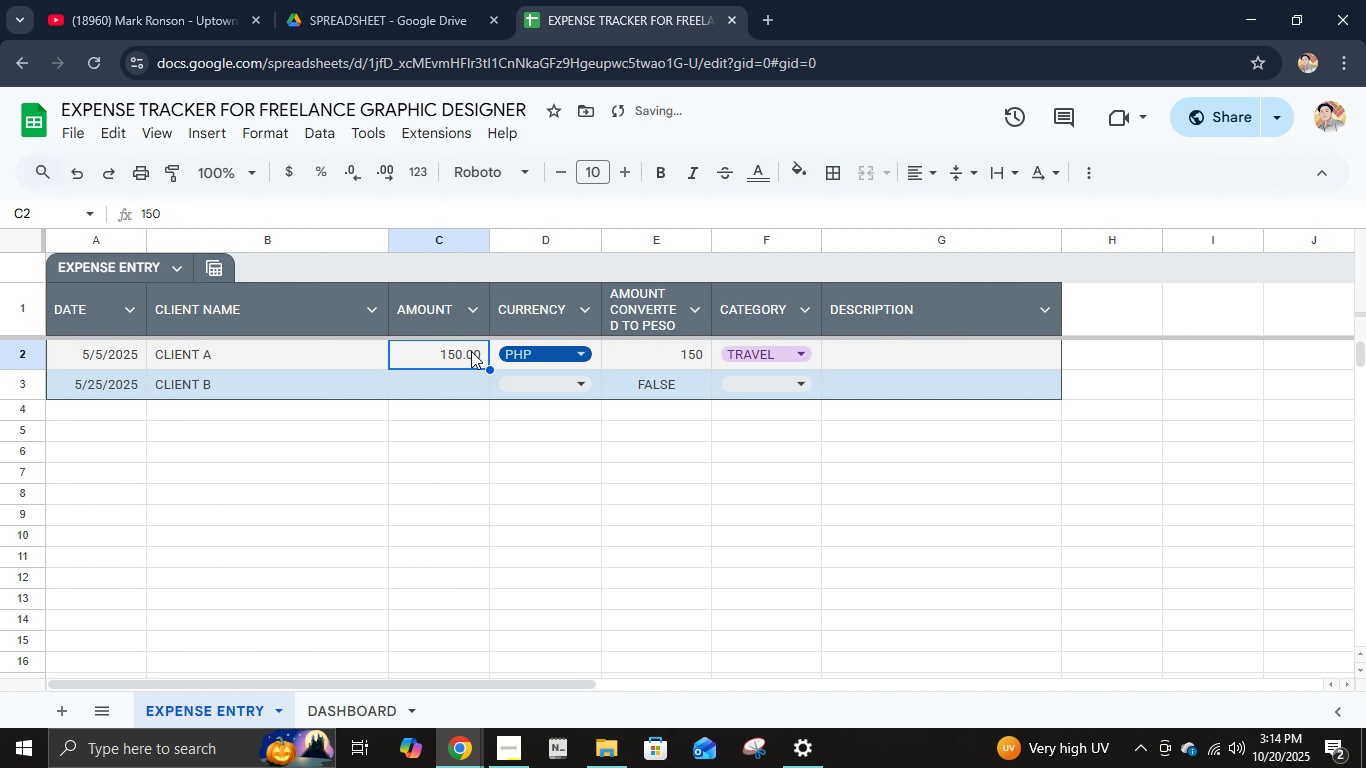 
key(ArrowDown)
 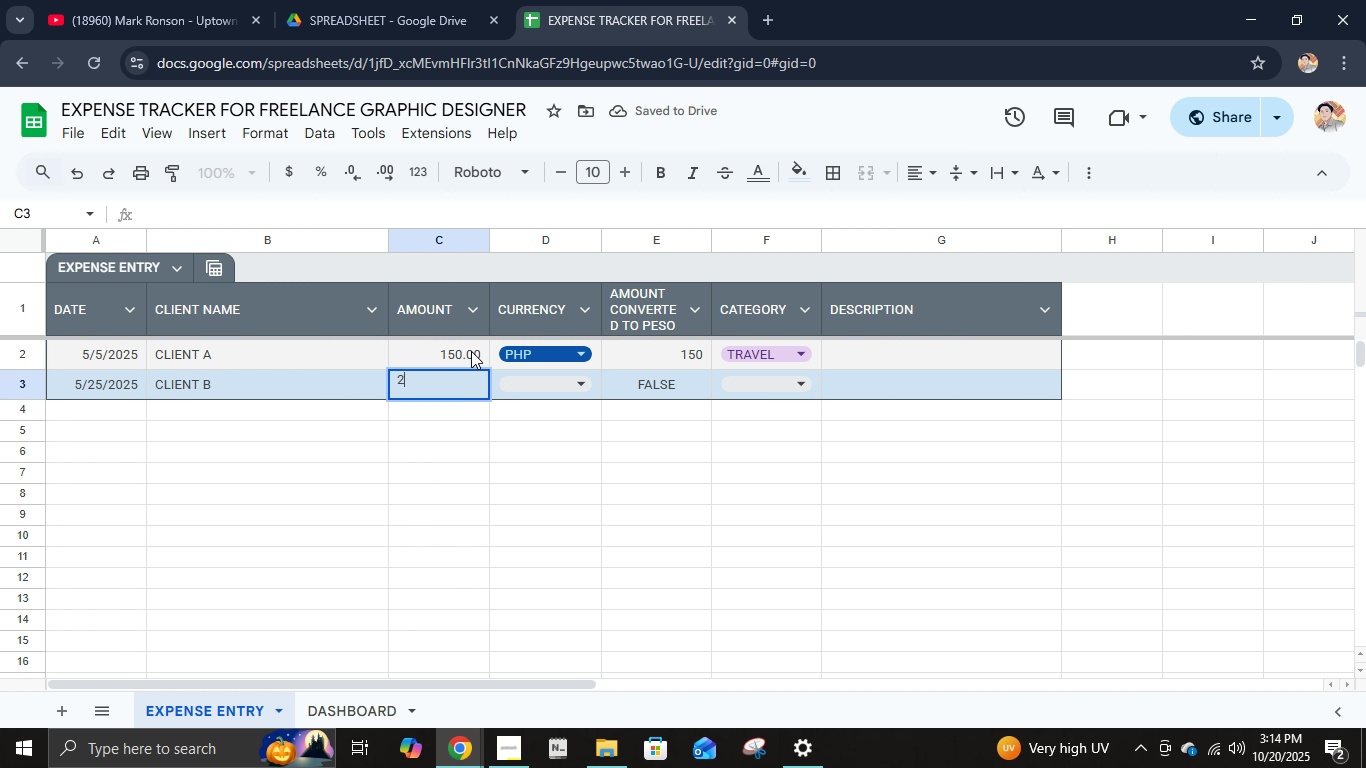 
key(Numpad2)
 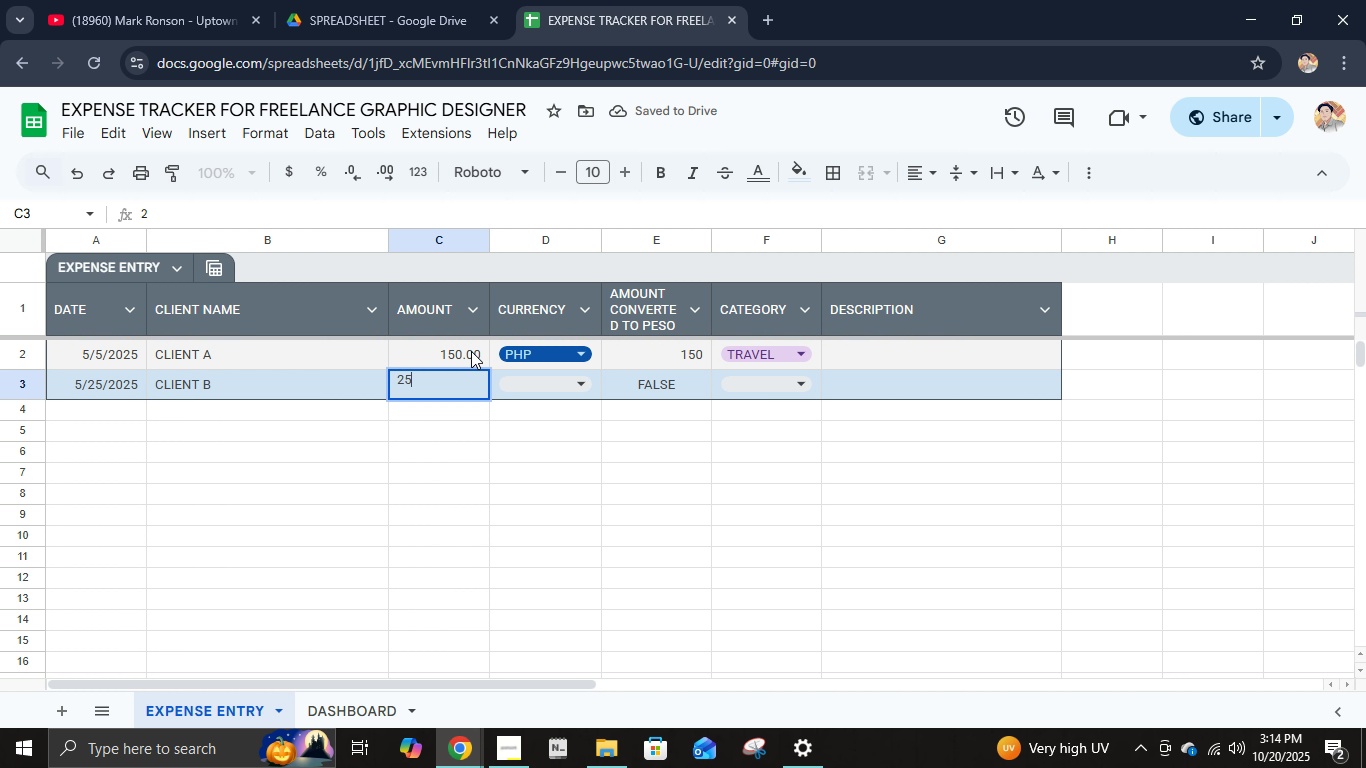 
key(Numpad5)
 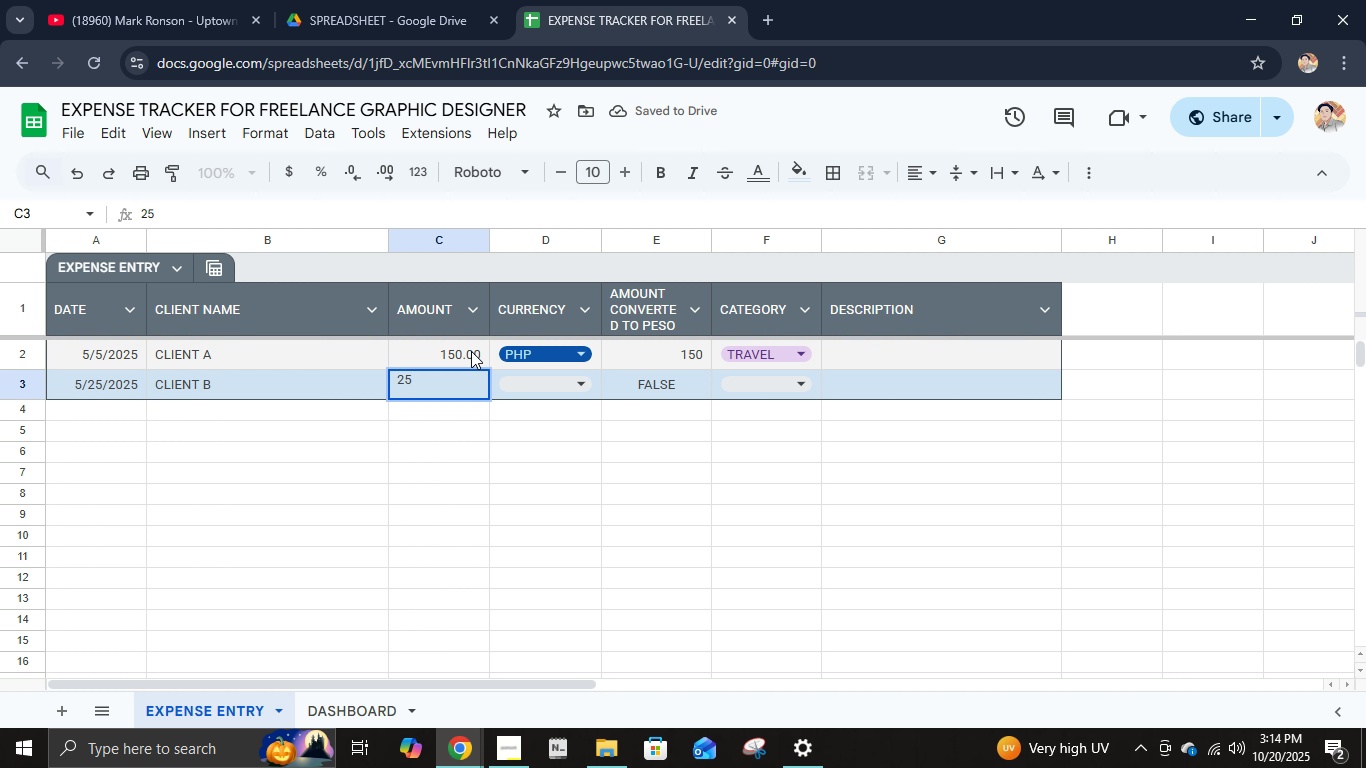 
key(ArrowRight)
 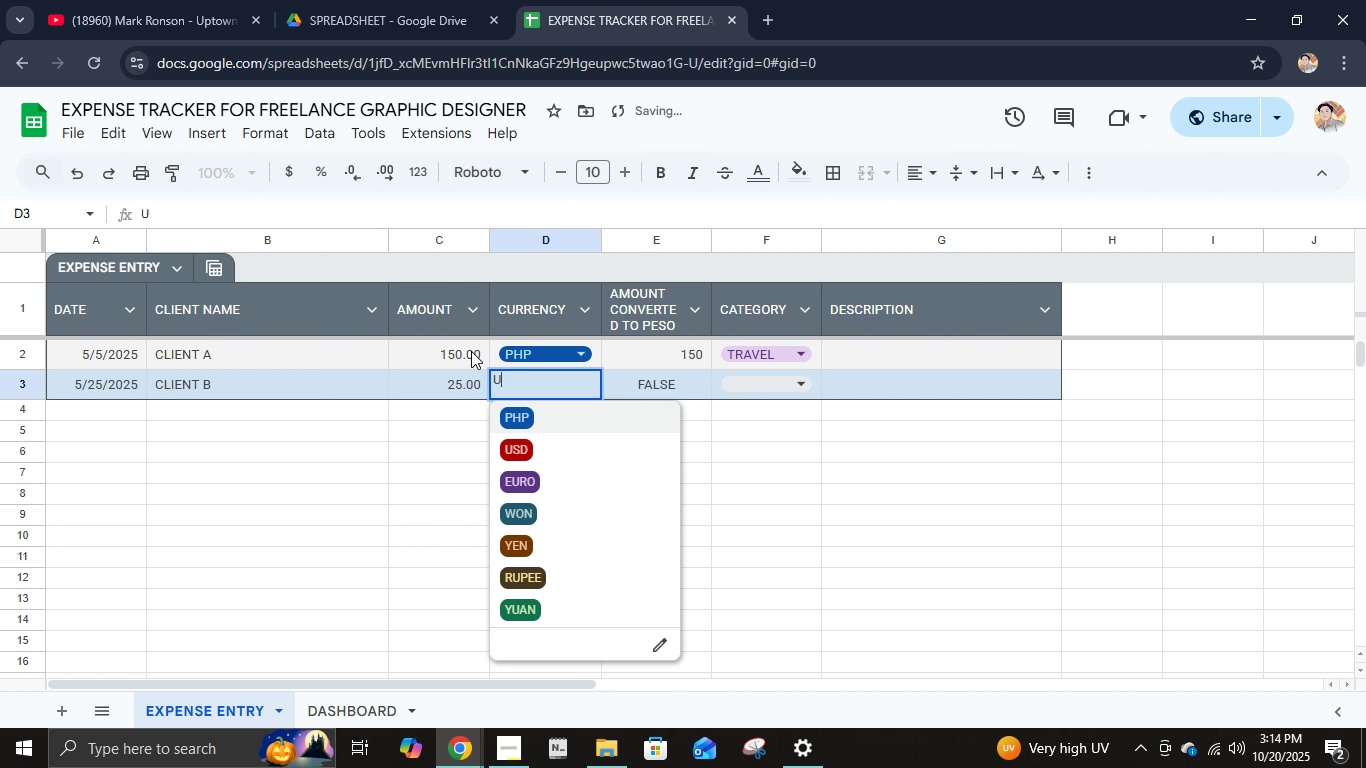 
key(U)
 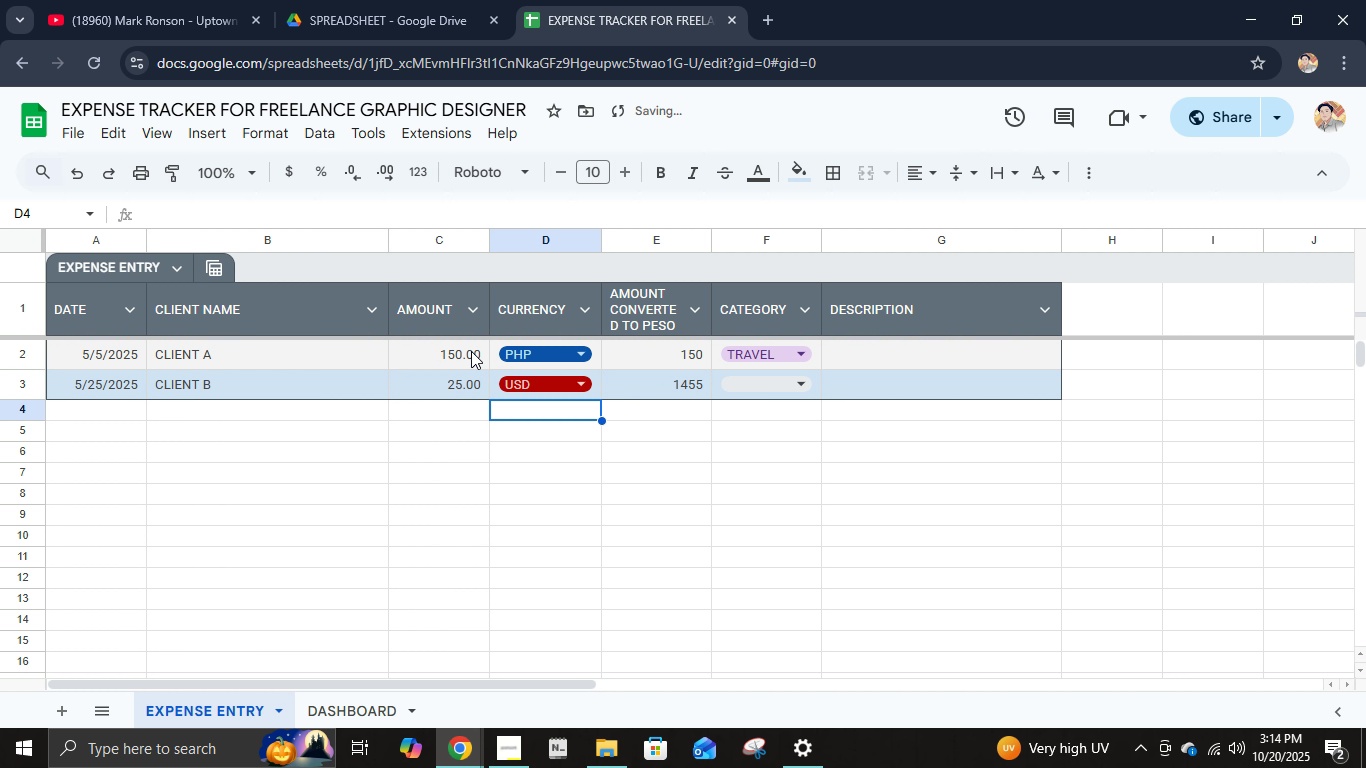 
key(Enter)
 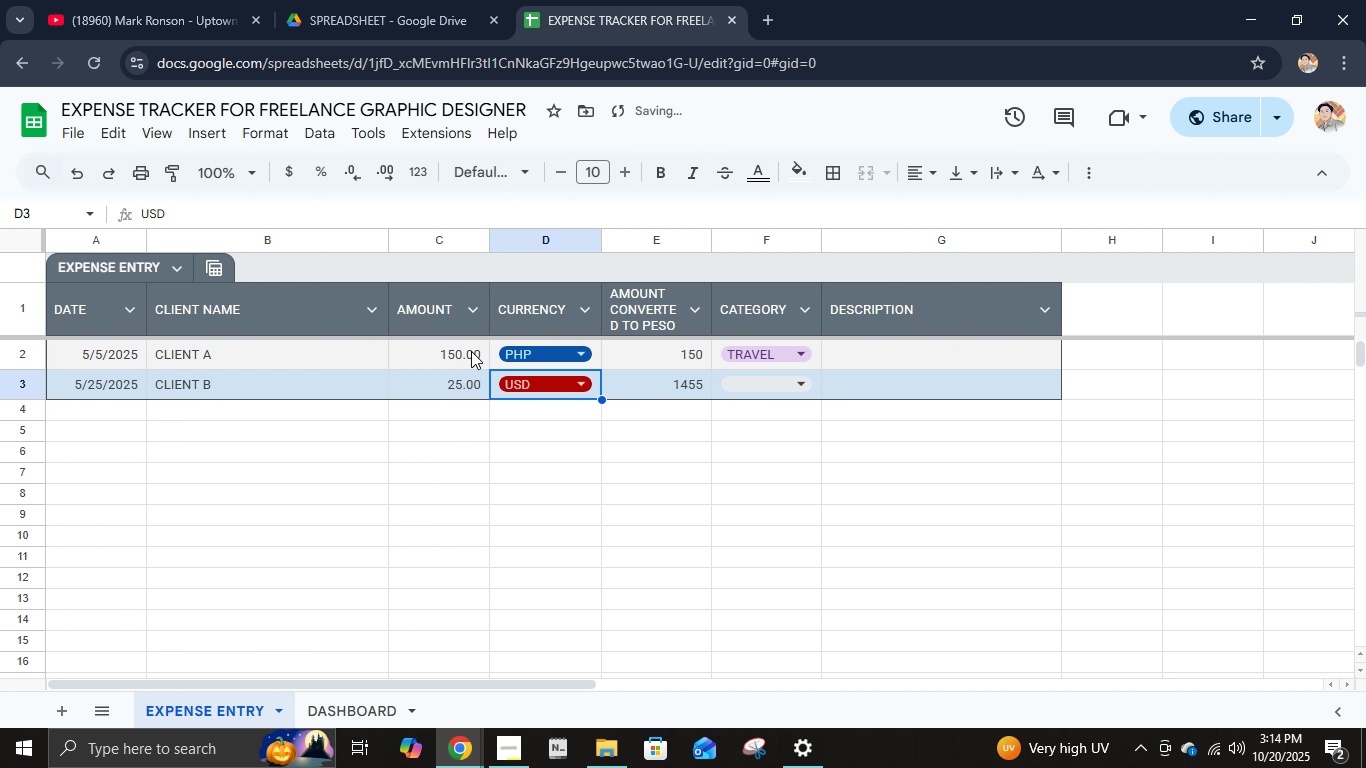 
key(ArrowUp)
 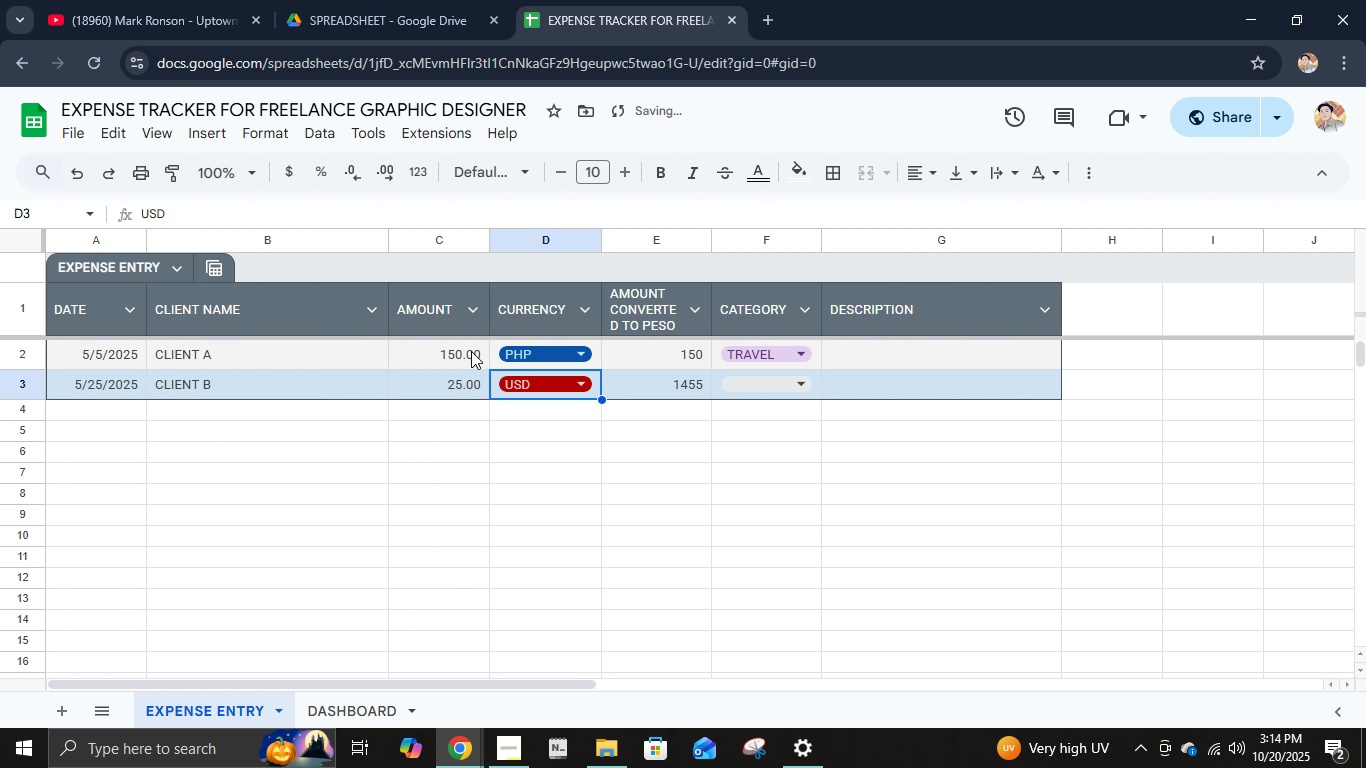 
key(ArrowRight)
 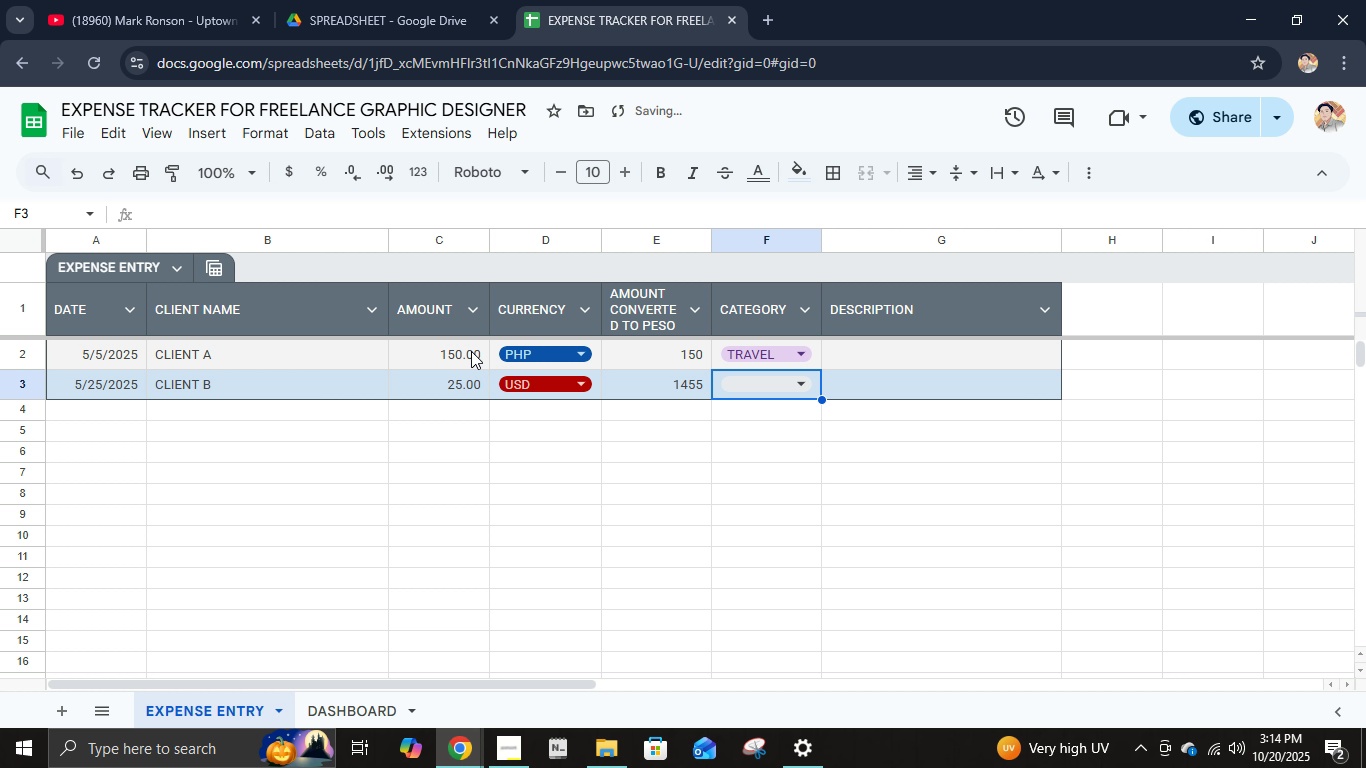 
key(ArrowRight)
 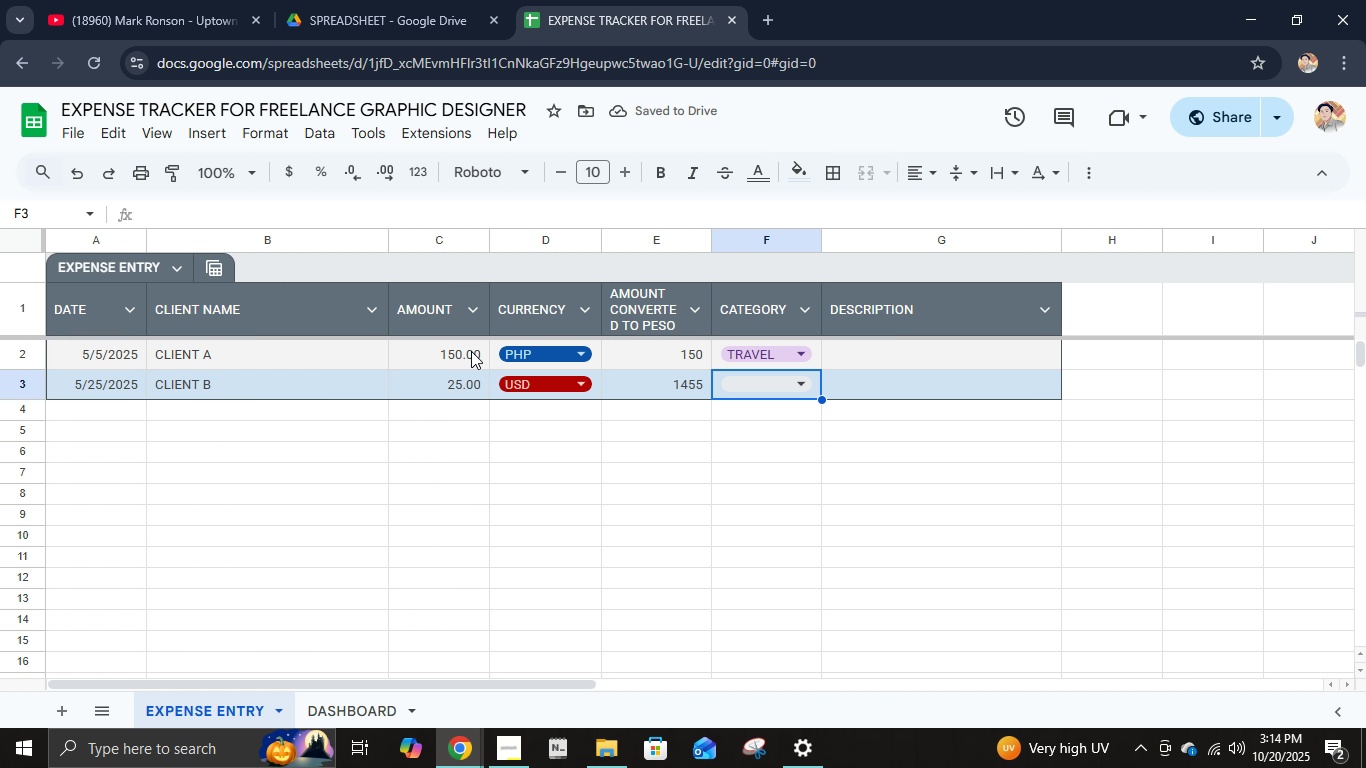 
key(Enter)
 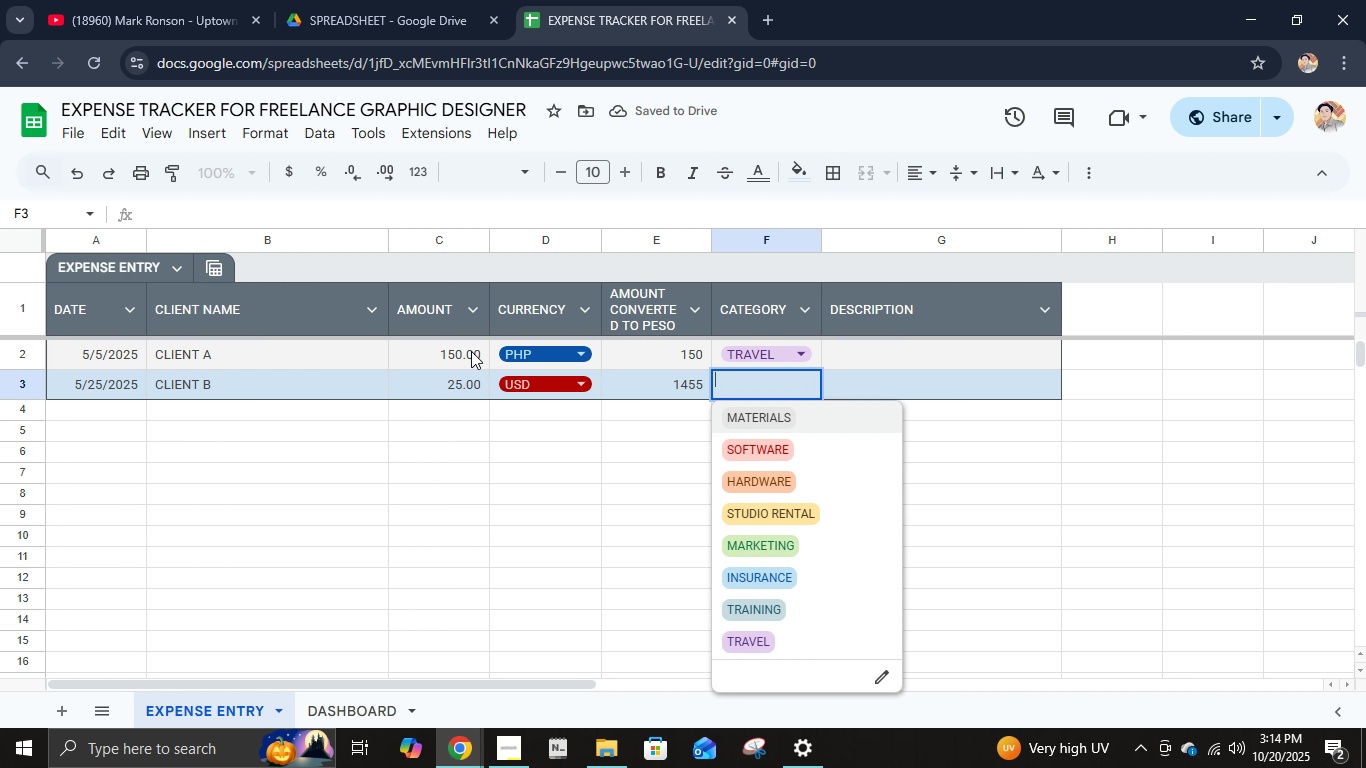 
key(ArrowDown)
 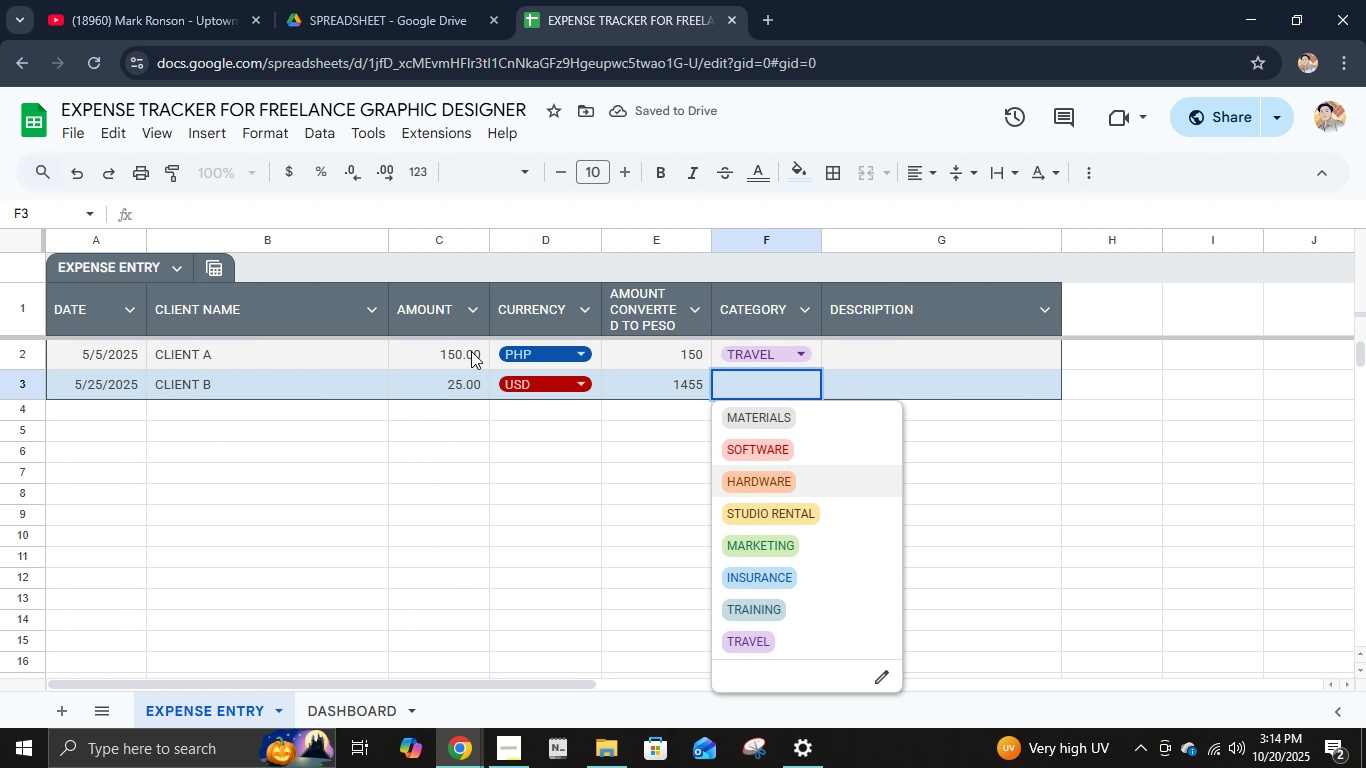 
key(ArrowDown)
 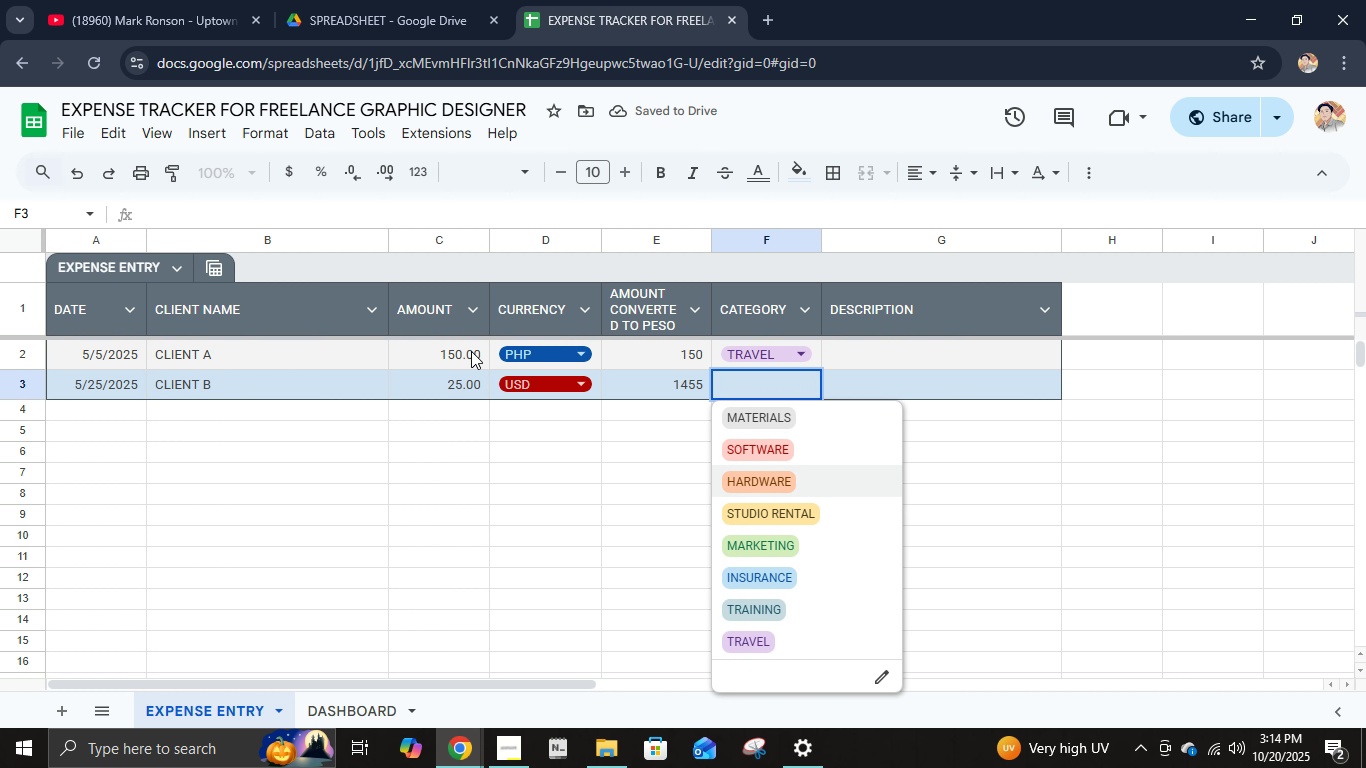 
key(ArrowDown)
 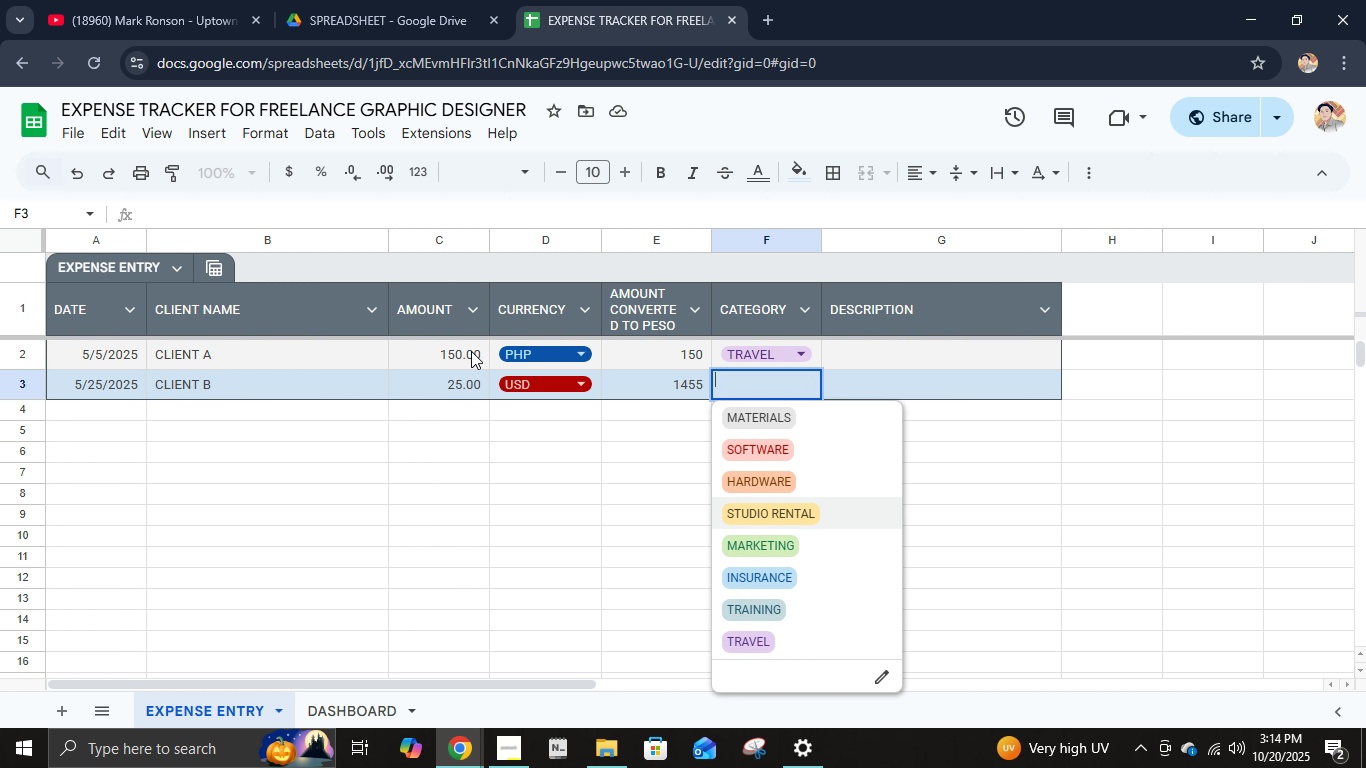 
key(Enter)
 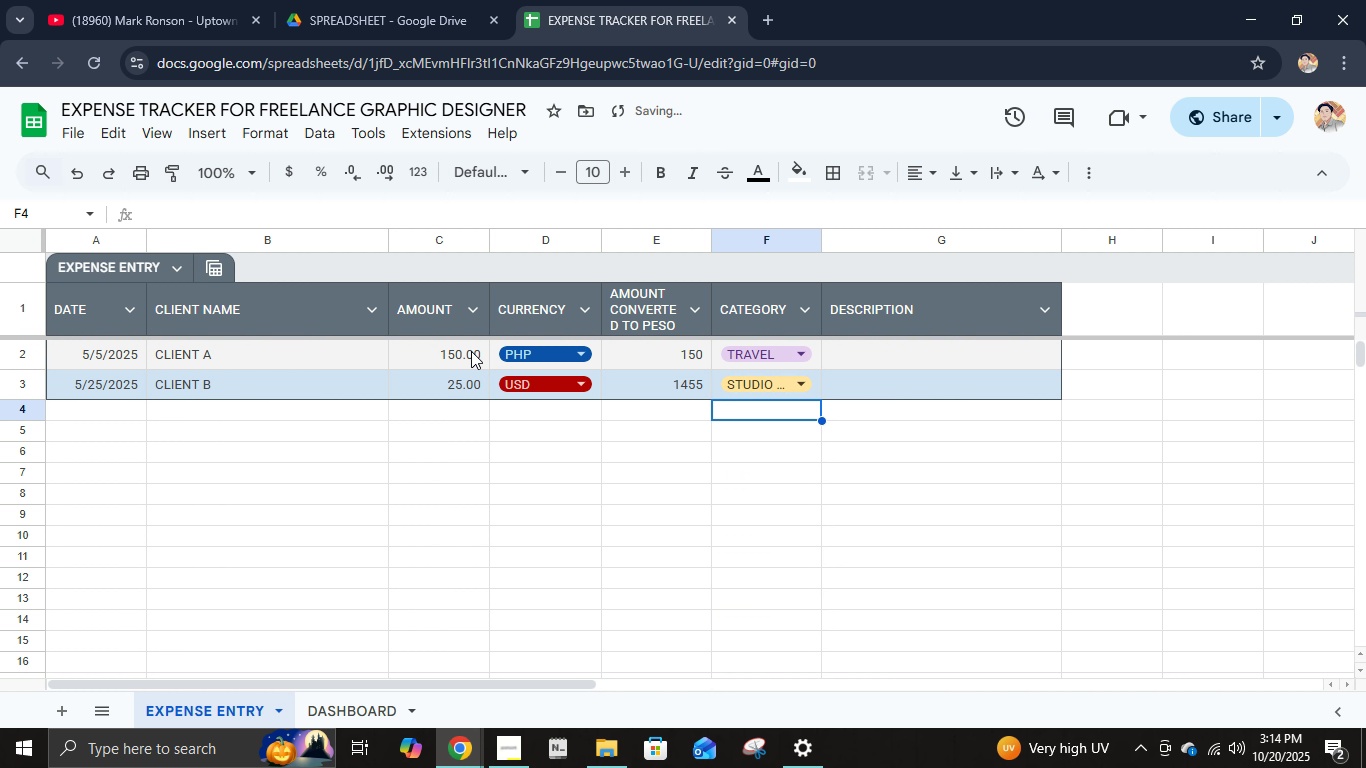 
key(ArrowRight)
 